 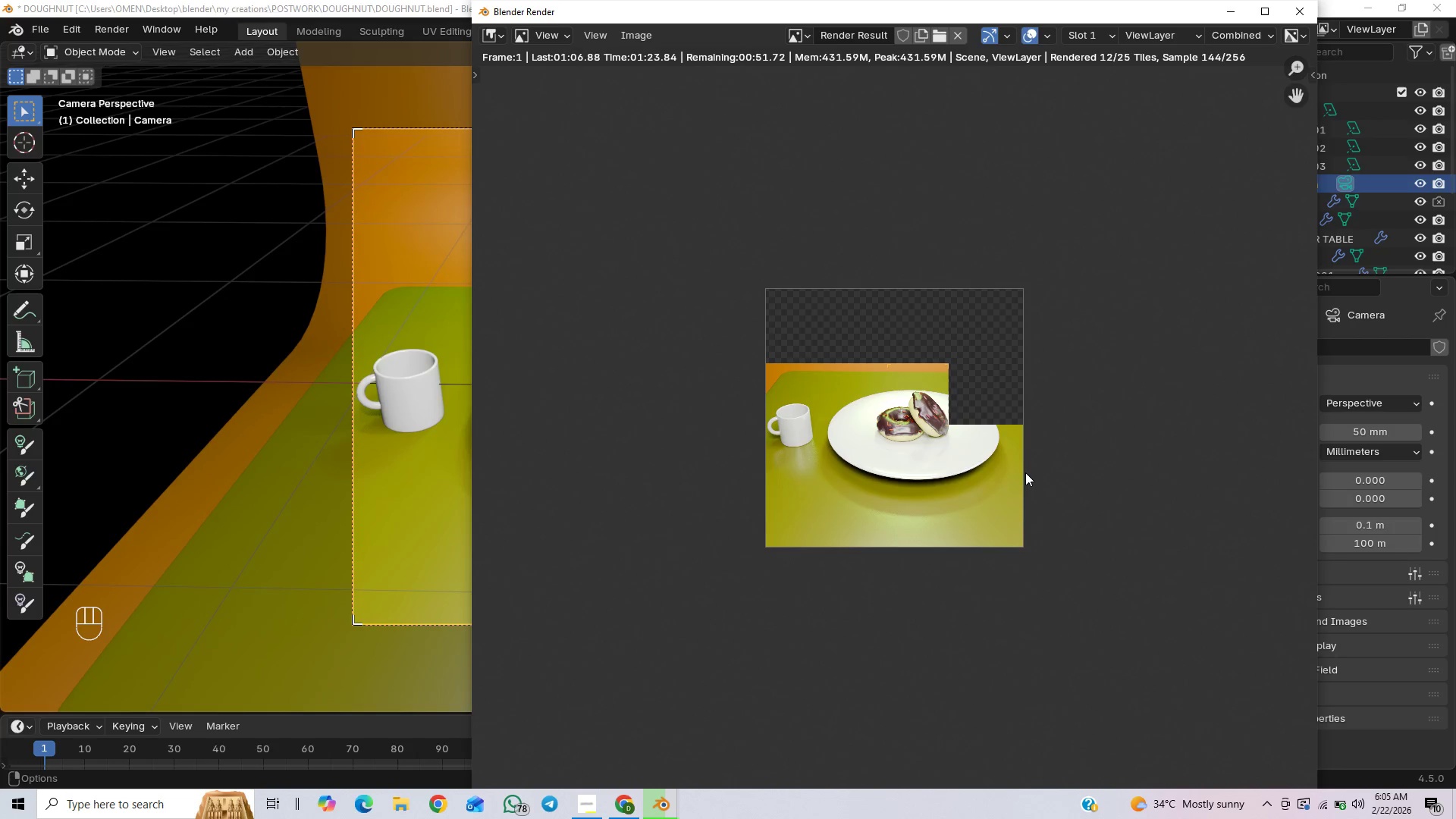 
scroll: coordinate [1008, 526], scroll_direction: up, amount: 18.0
 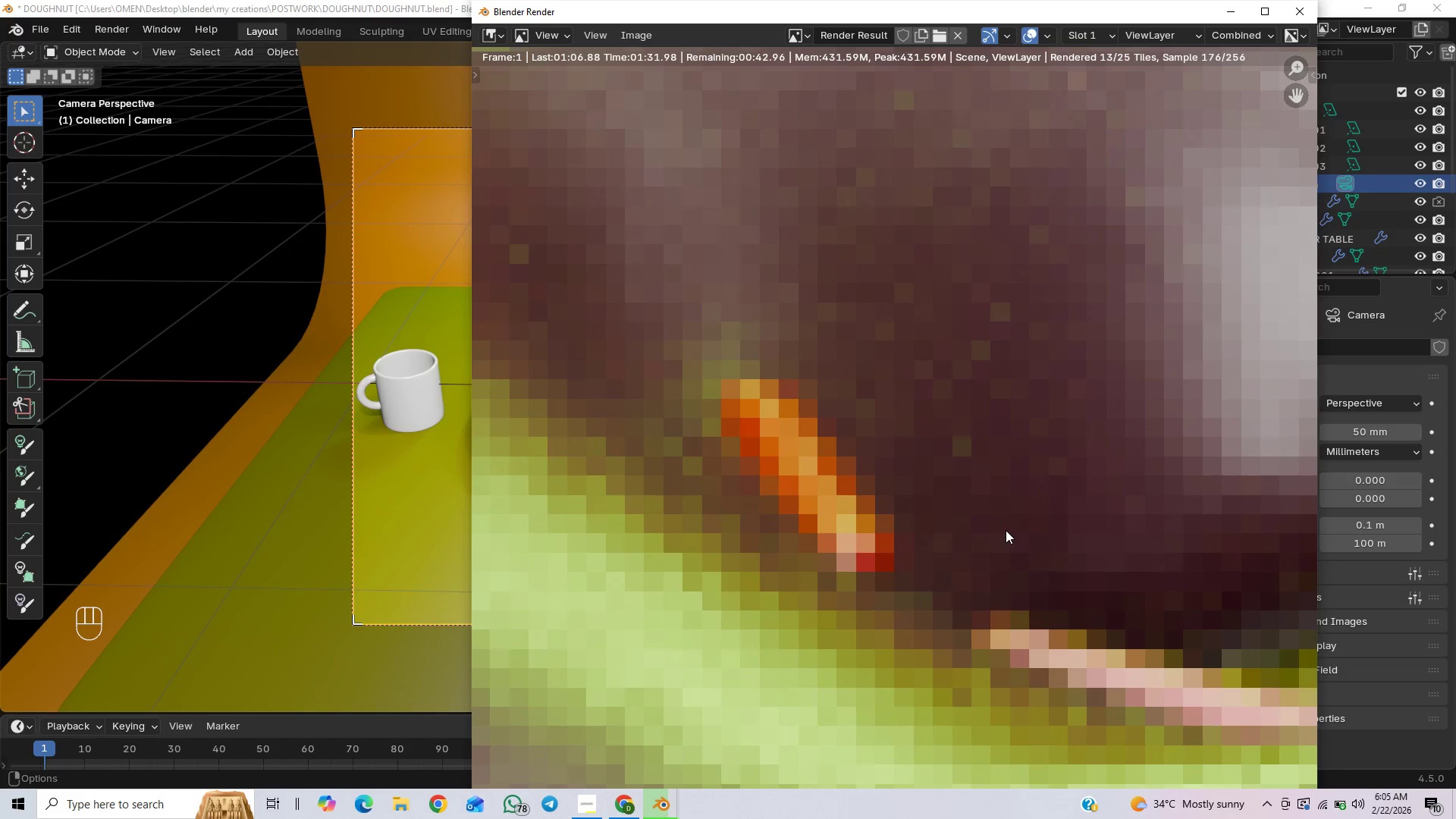 
scroll: coordinate [1059, 493], scroll_direction: down, amount: 11.0
 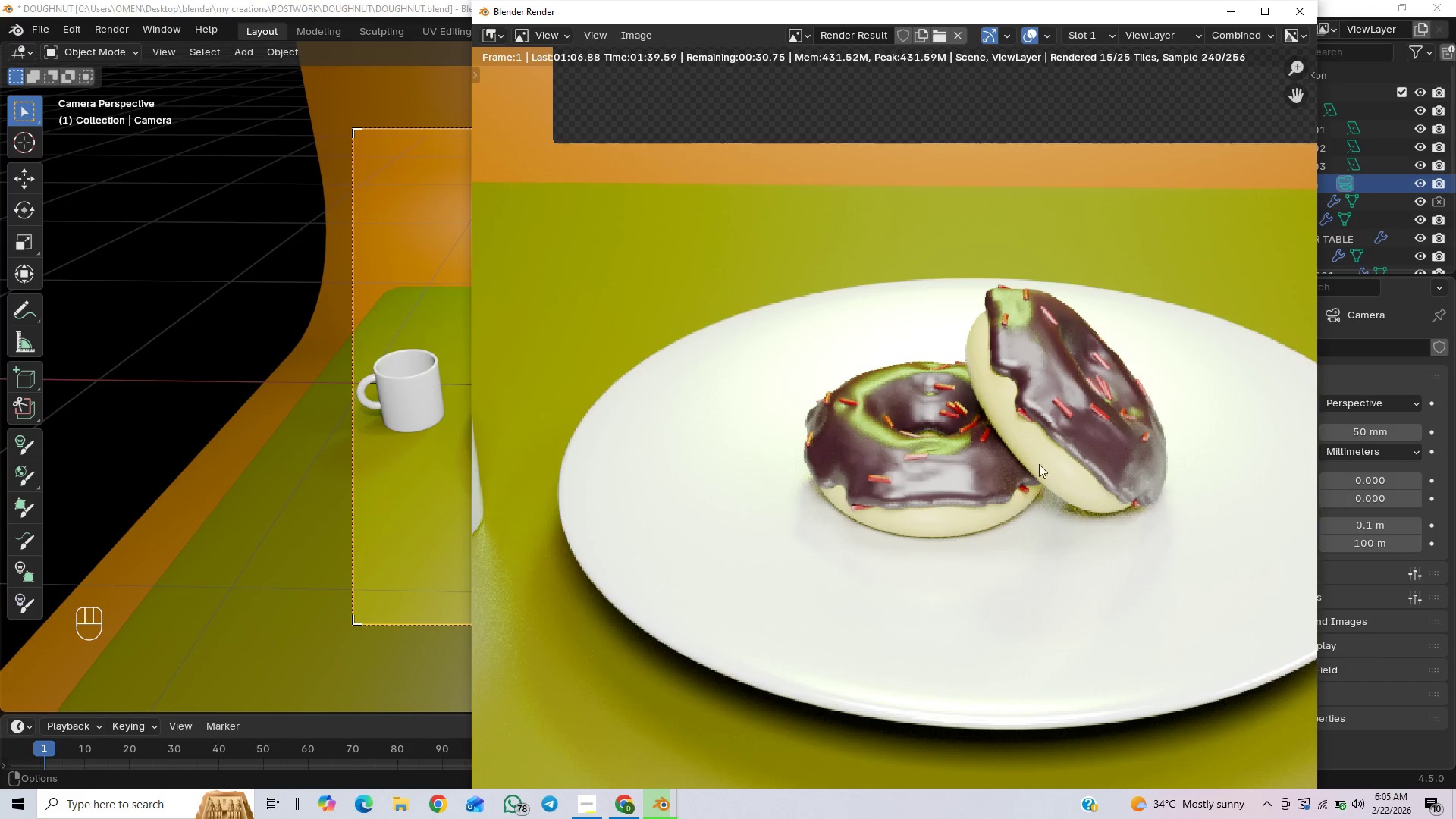 
scroll: coordinate [1034, 451], scroll_direction: down, amount: 5.0
 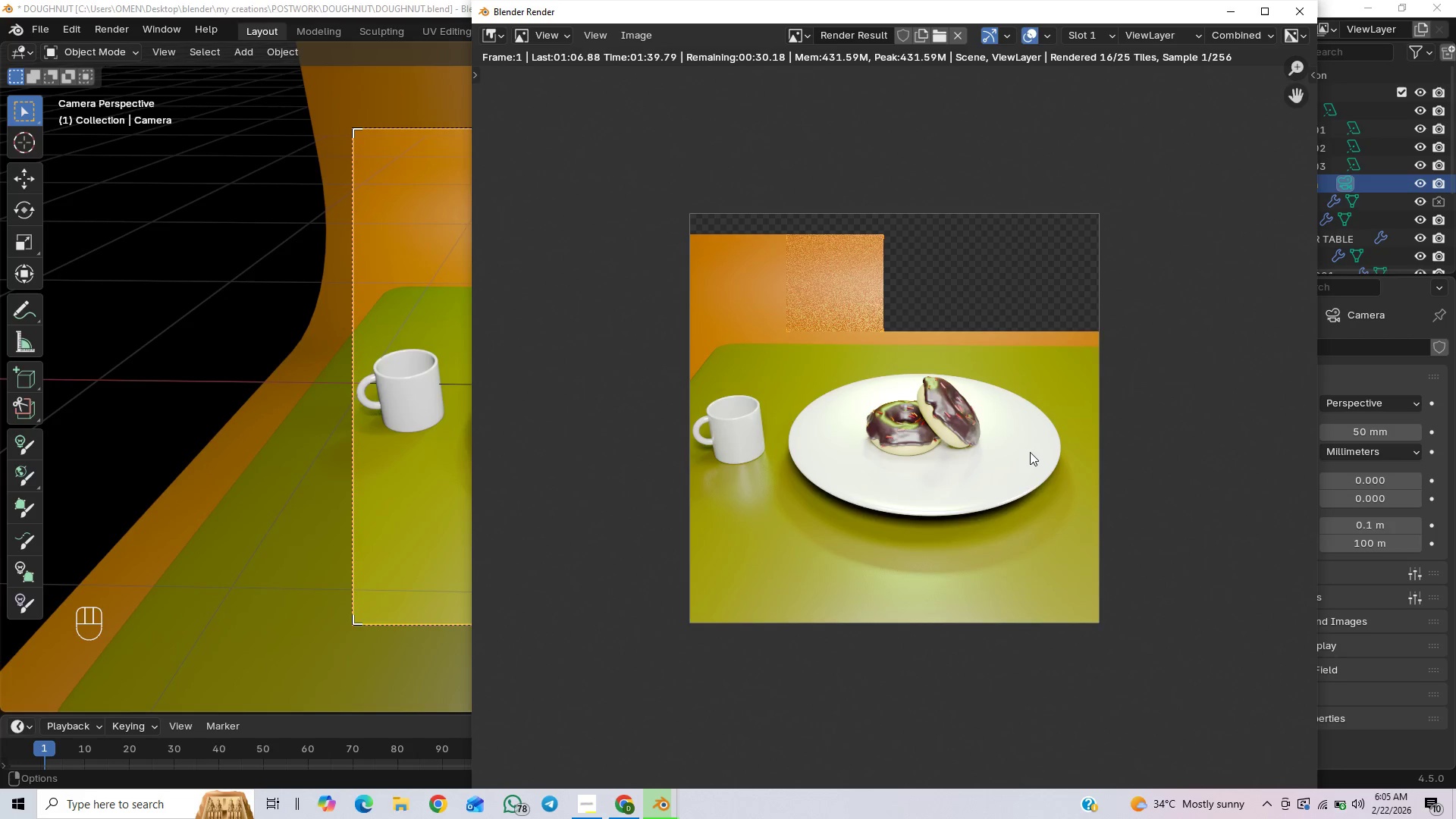 
scroll: coordinate [1032, 451], scroll_direction: up, amount: 8.0
 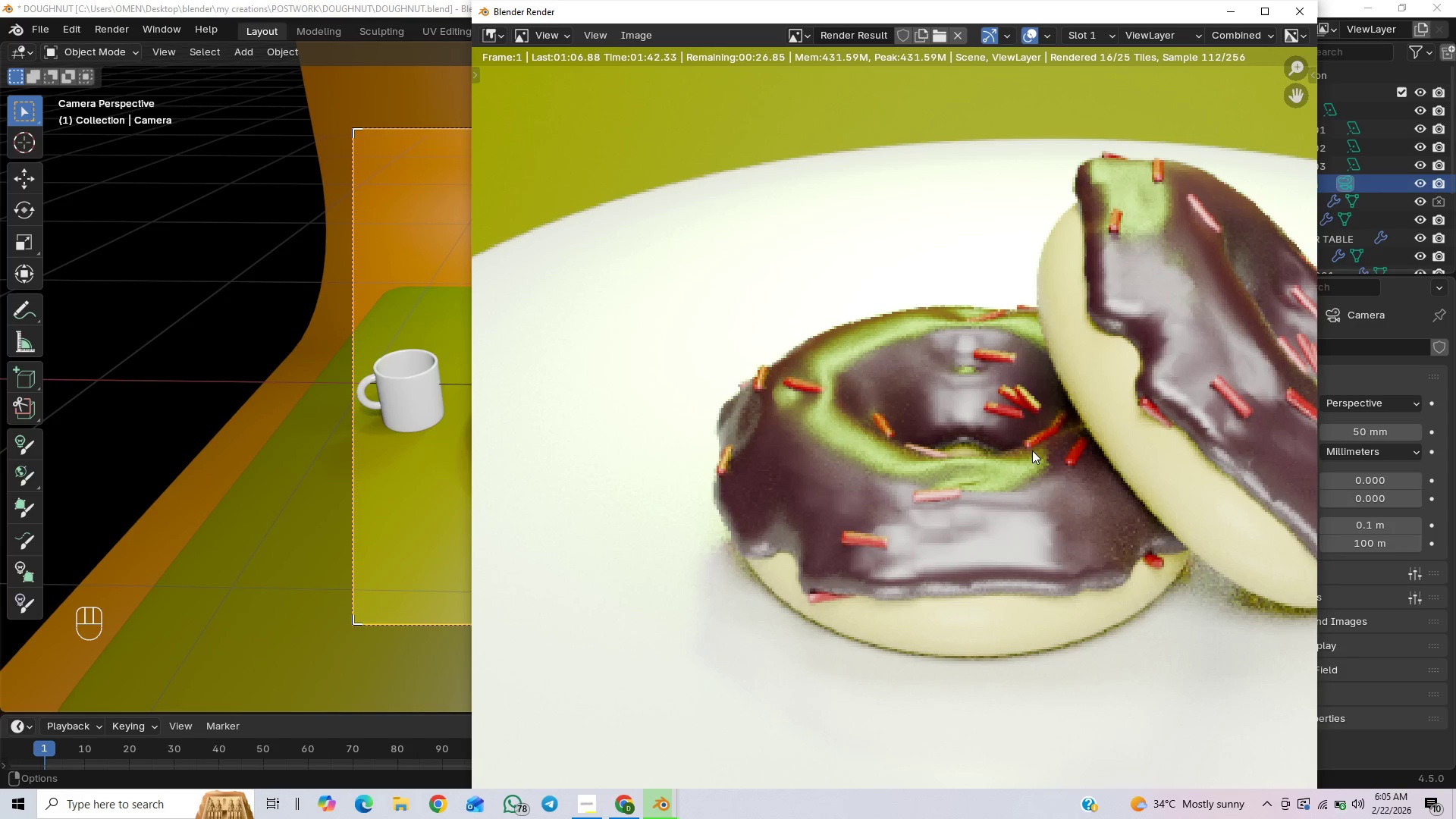 
scroll: coordinate [1036, 444], scroll_direction: down, amount: 6.0
 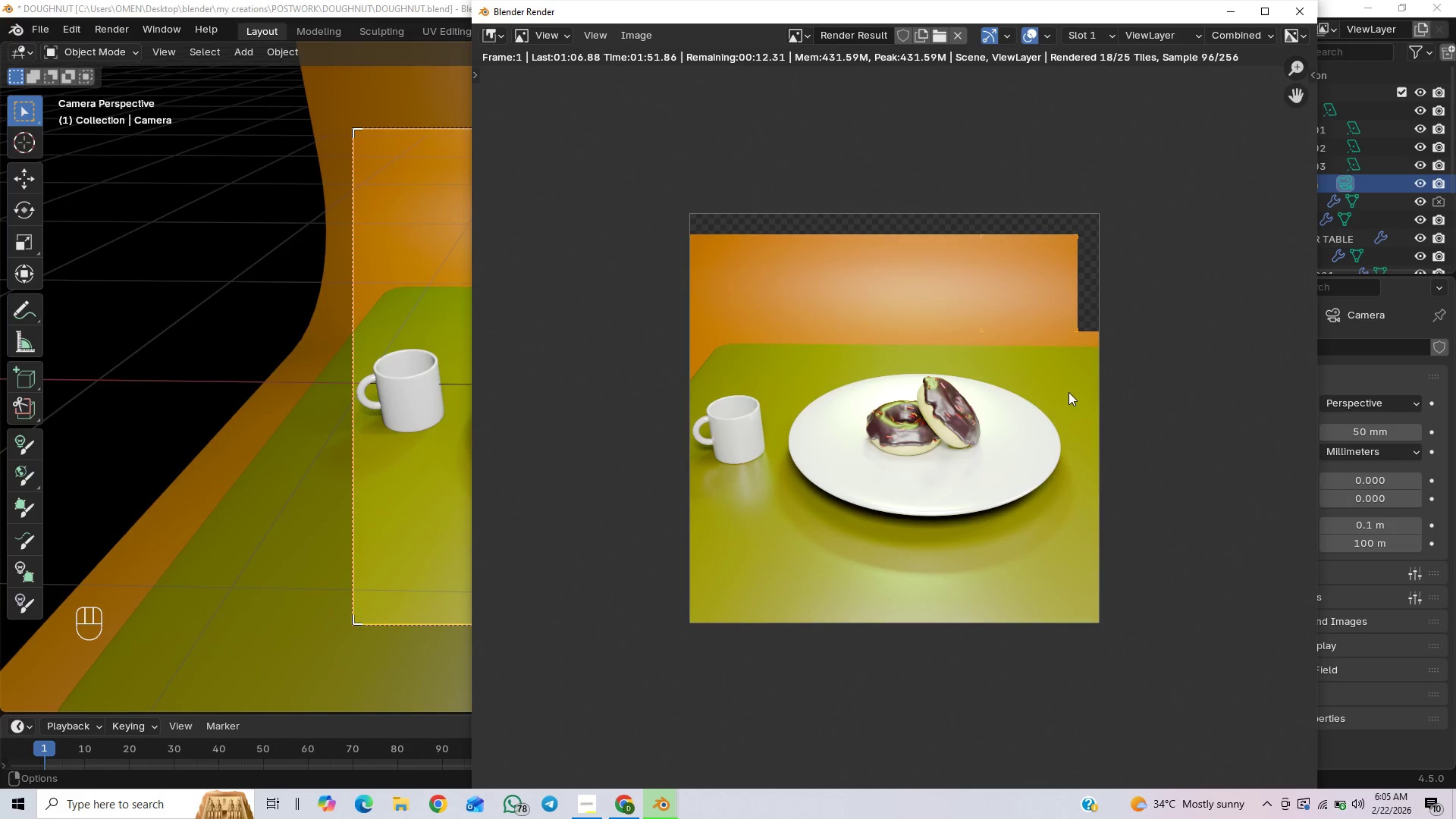 
mouse_move([1334, 785])
 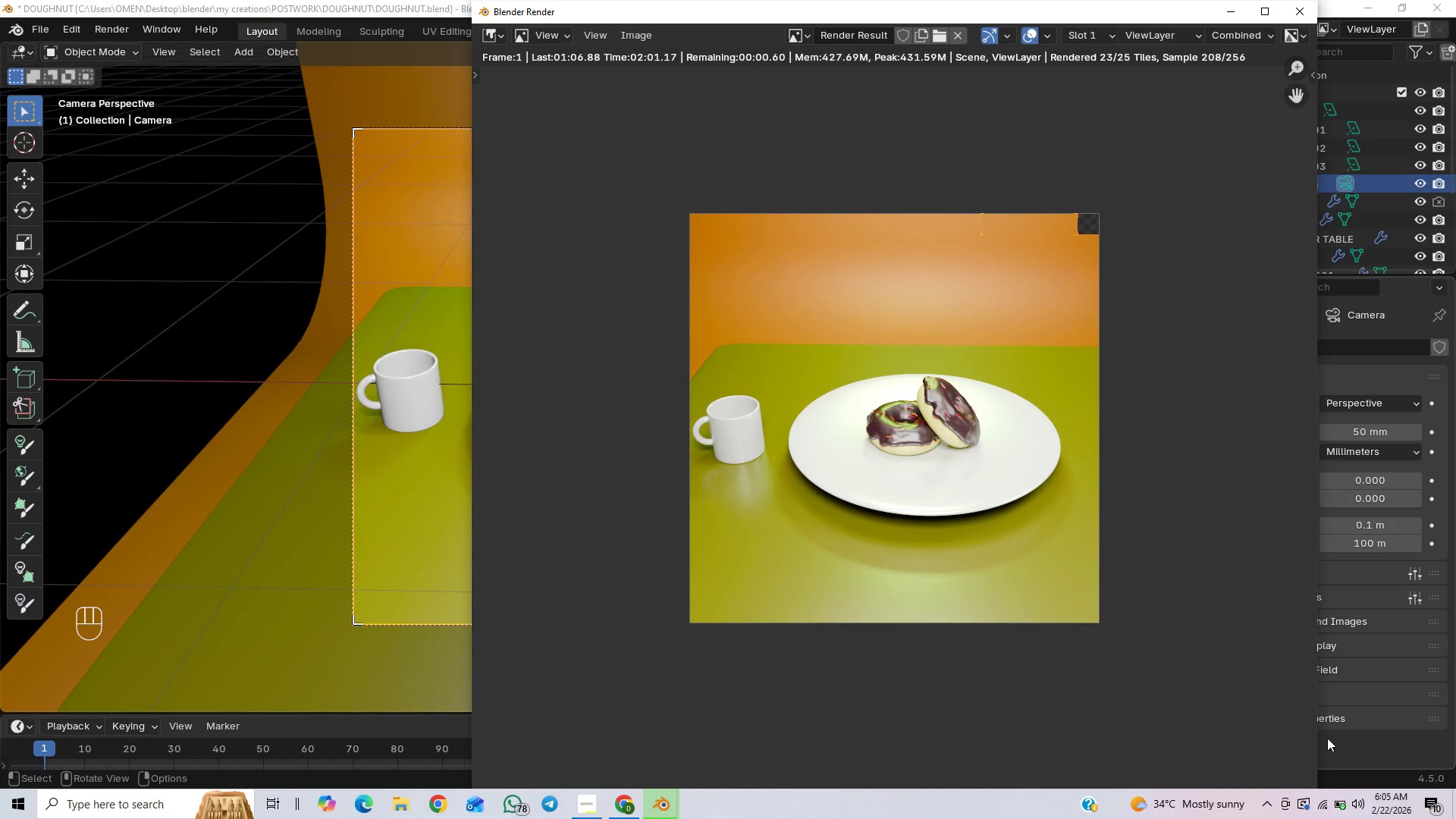 
wait(6.57)
 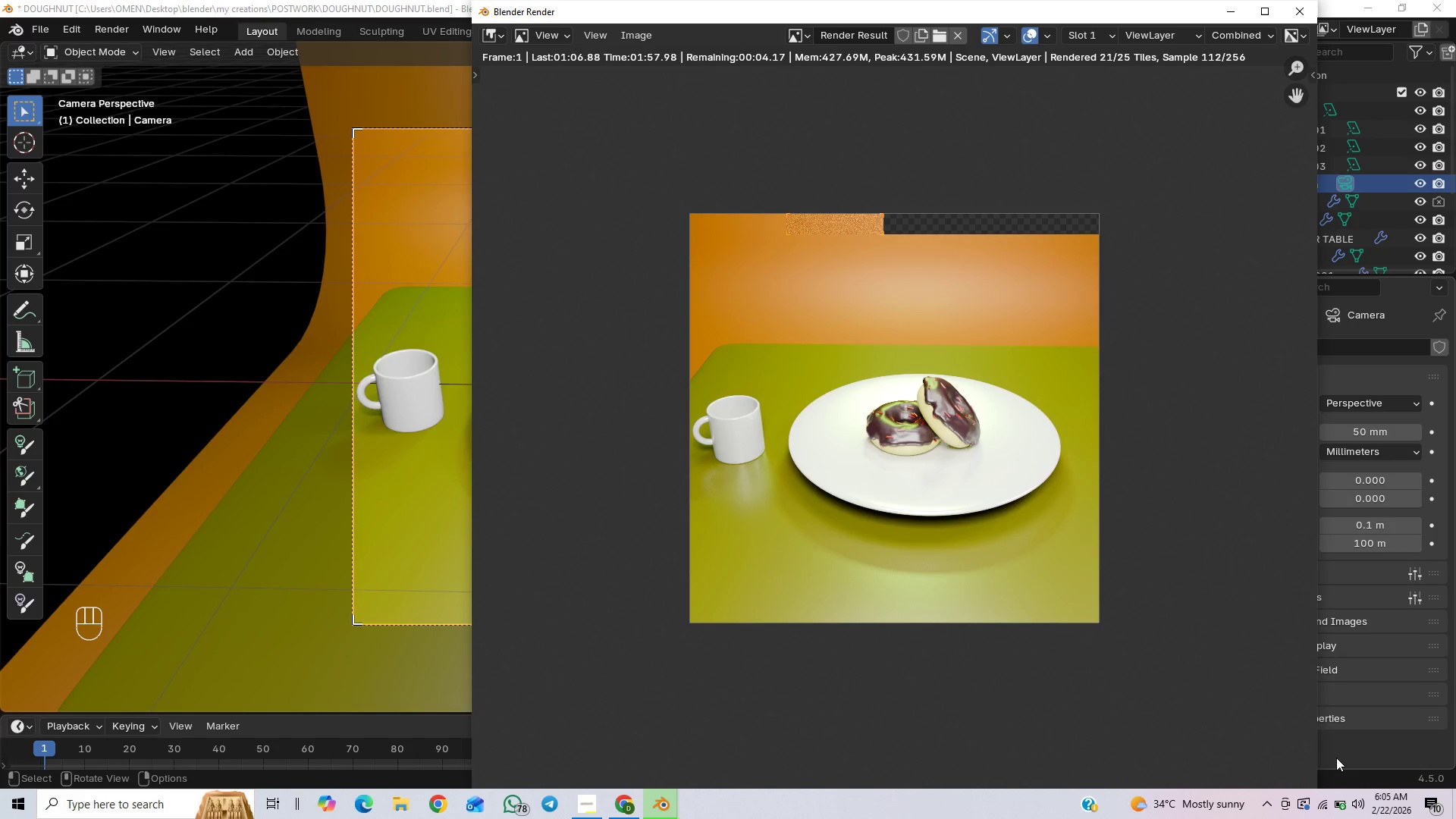 
mouse_move([1308, 468])
 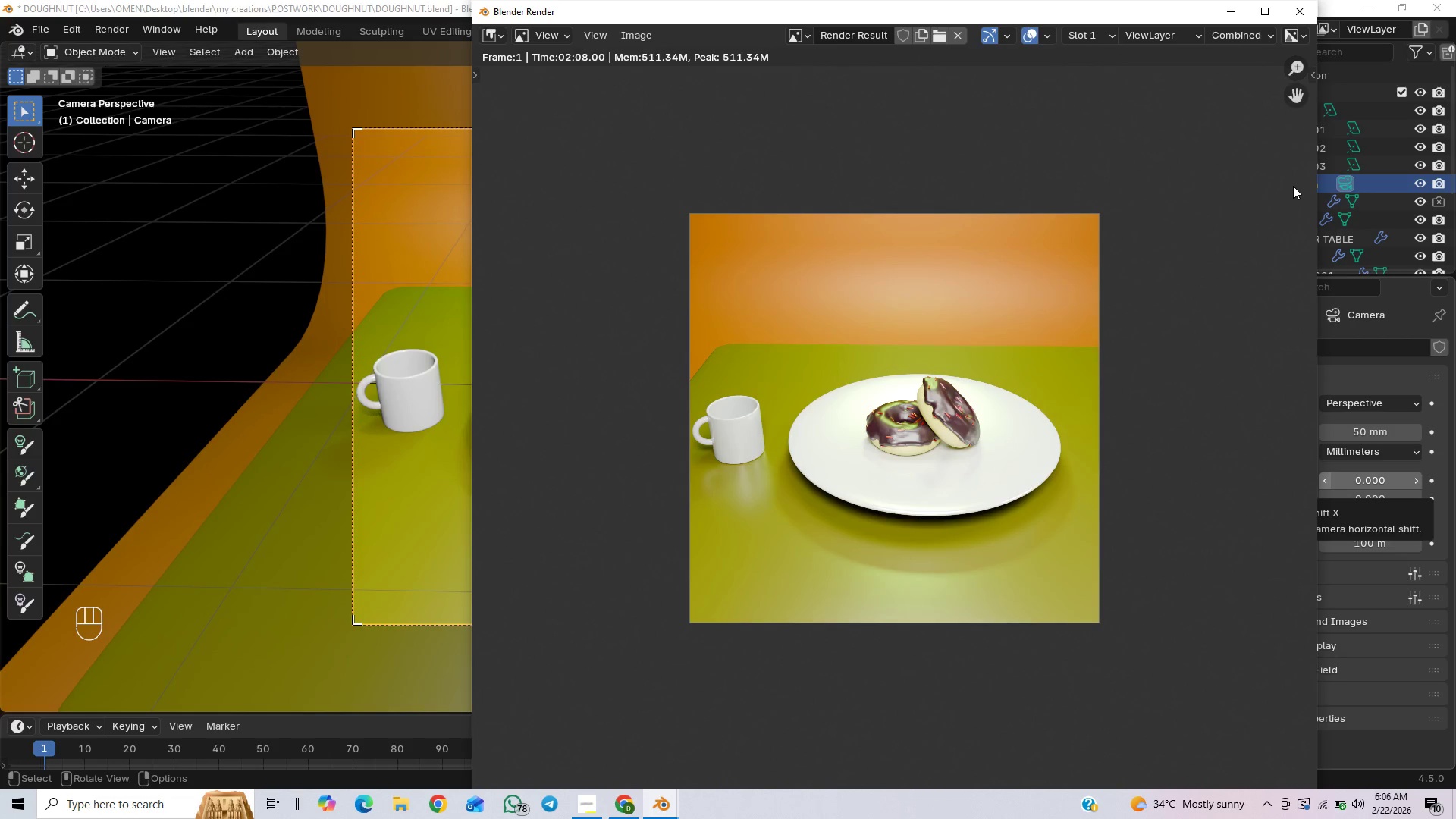 
scroll: coordinate [1094, 485], scroll_direction: up, amount: 7.0
 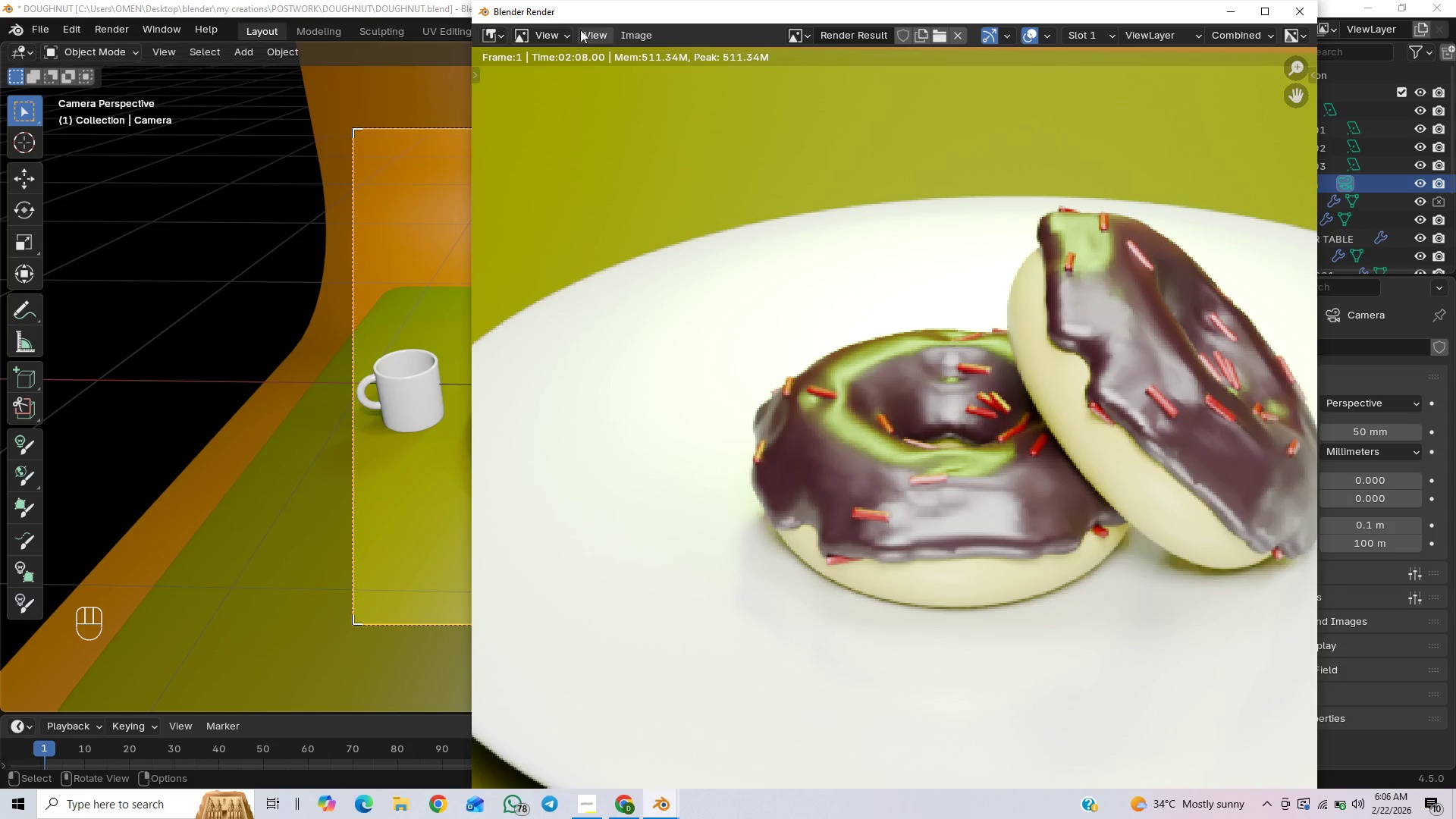 
left_click([628, 28])
 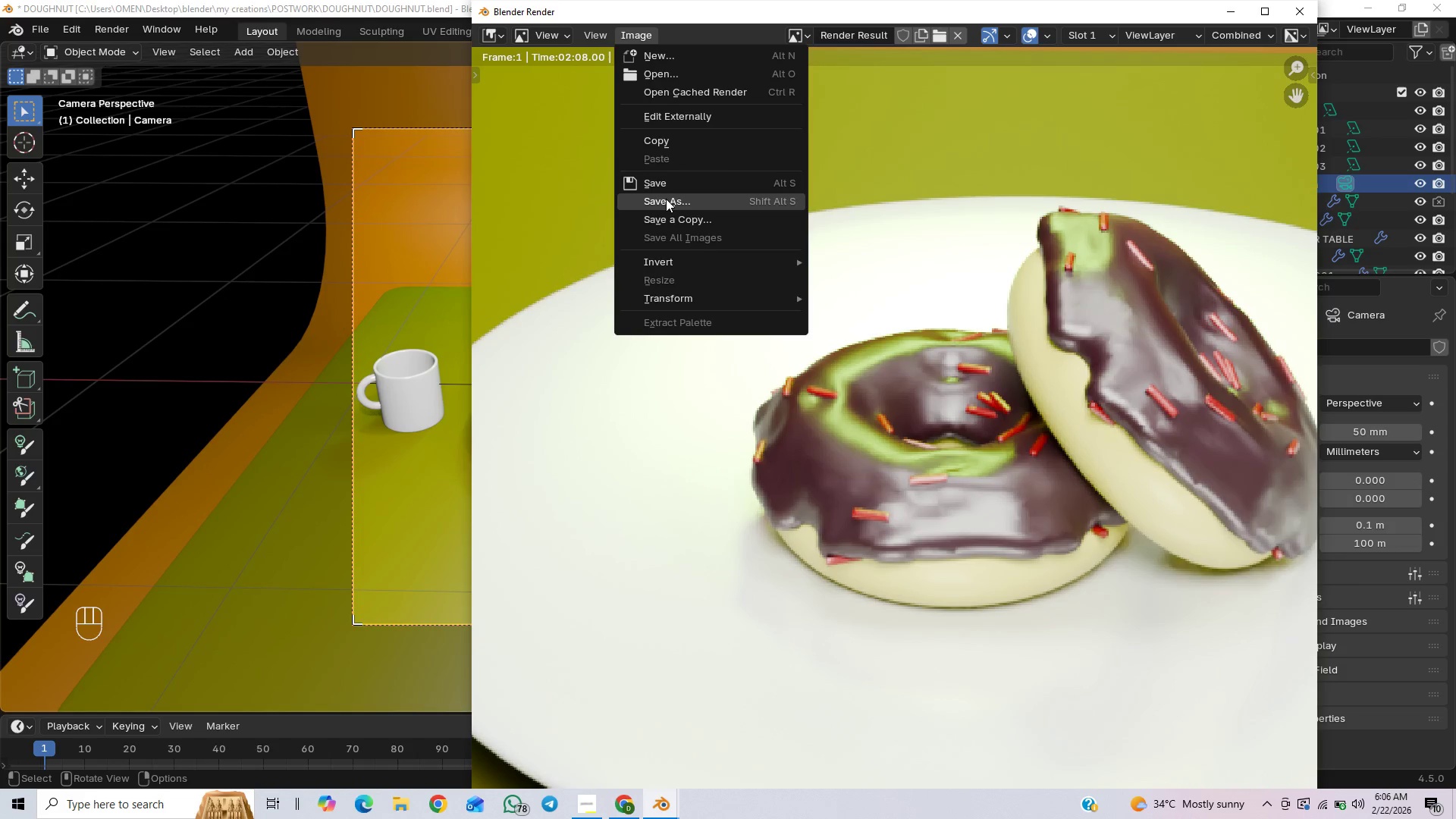 
left_click([666, 199])
 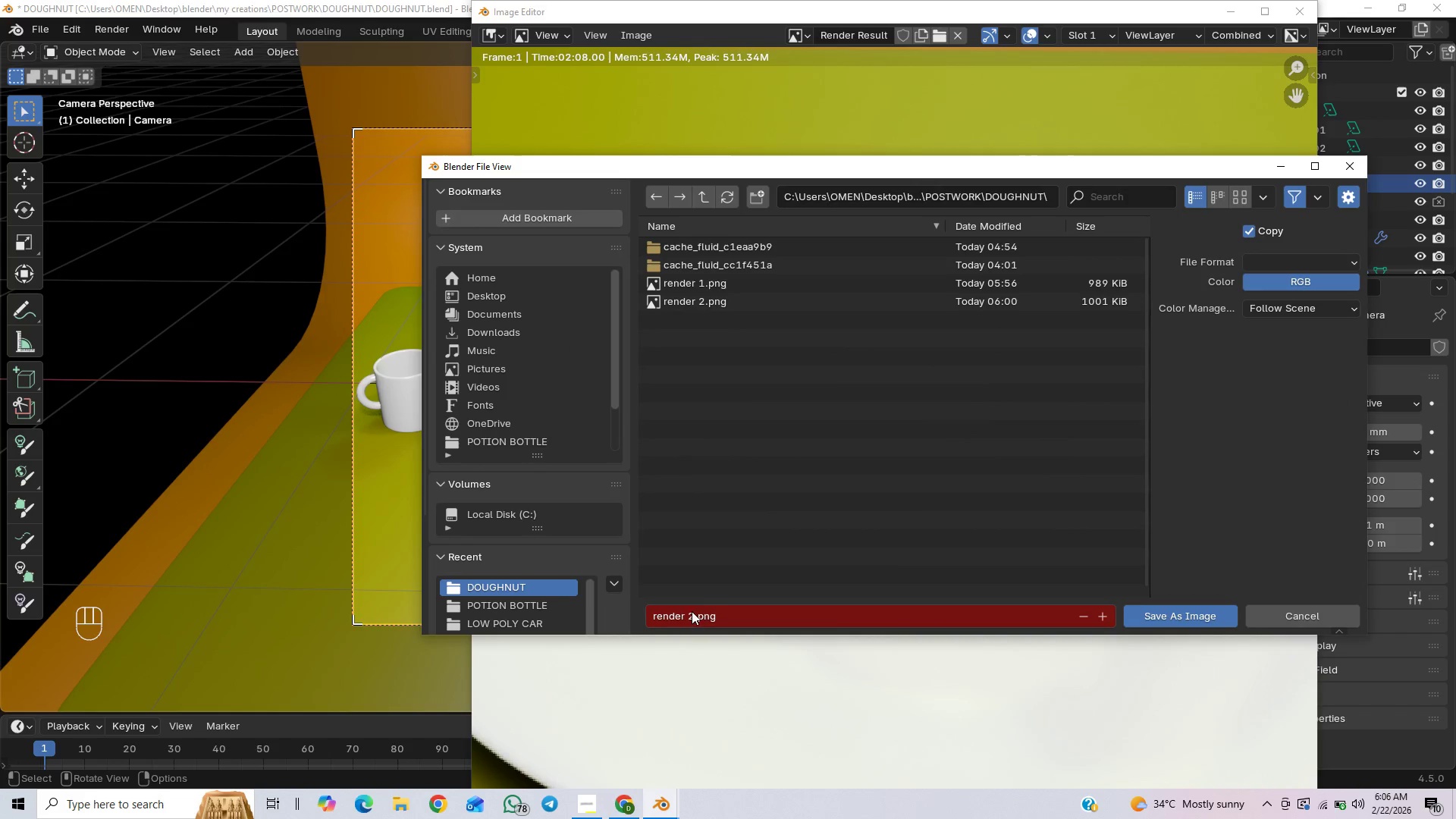 
double_click([692, 611])
 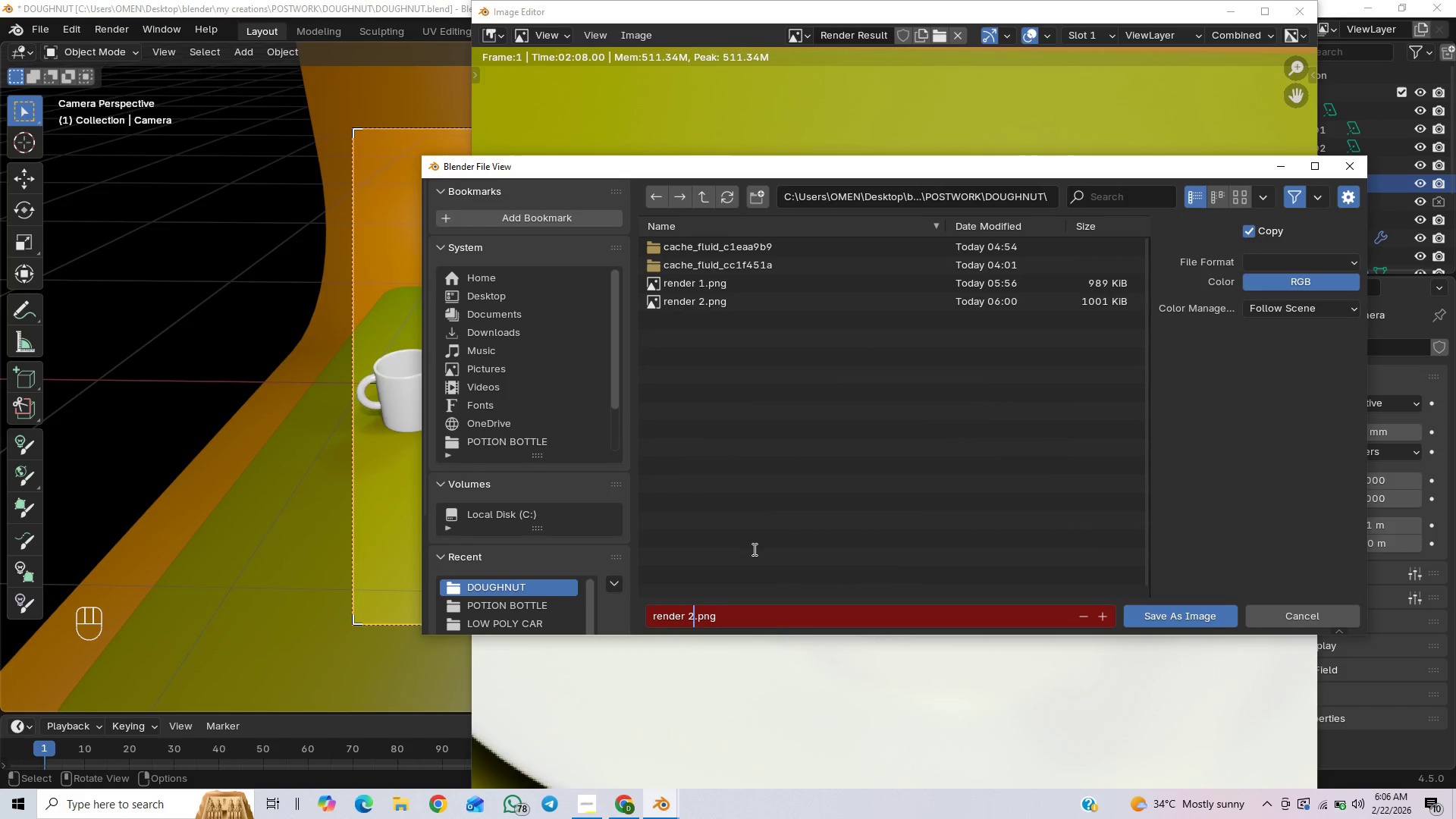 
key(Backspace)
 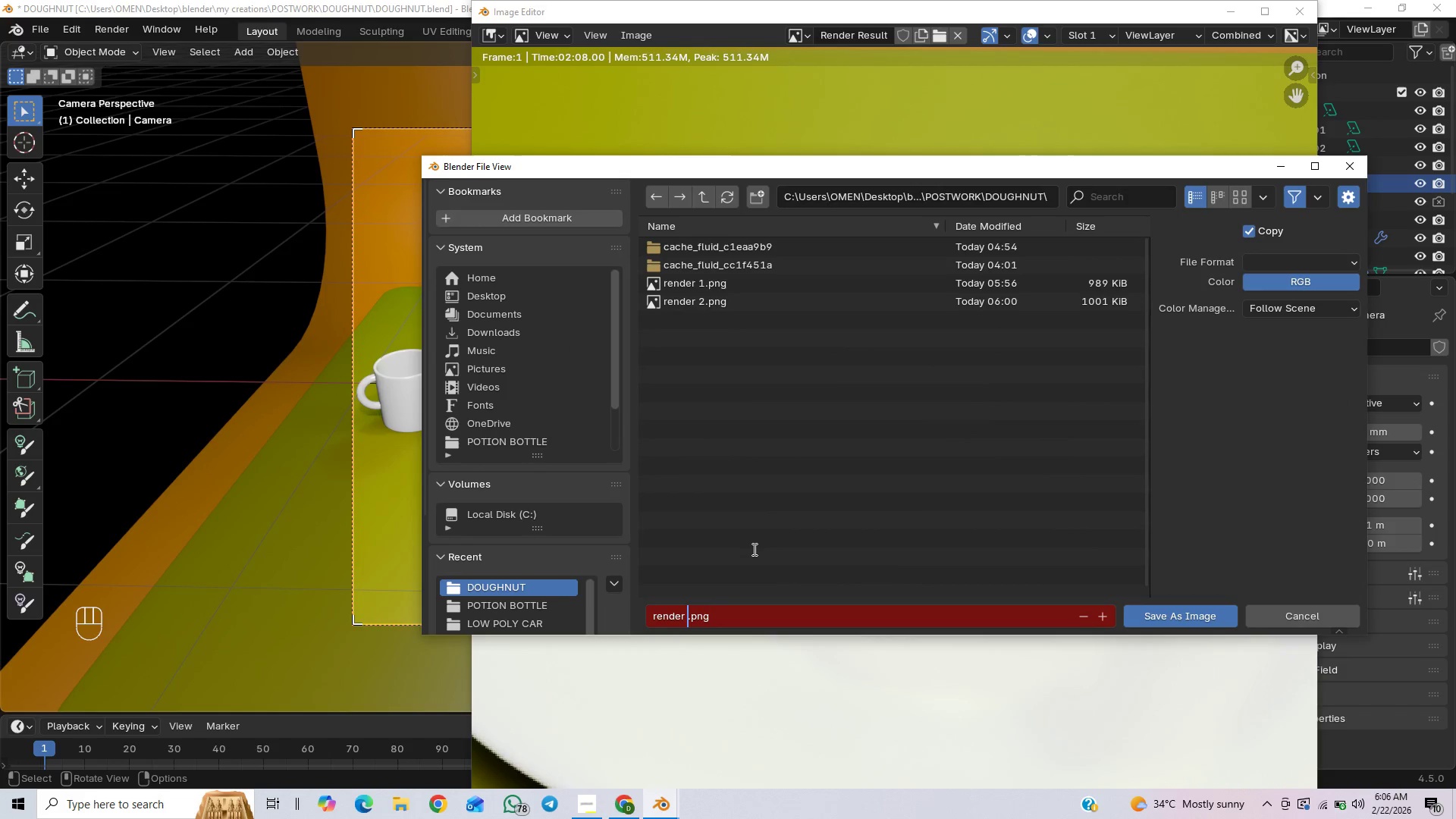 
key(3)
 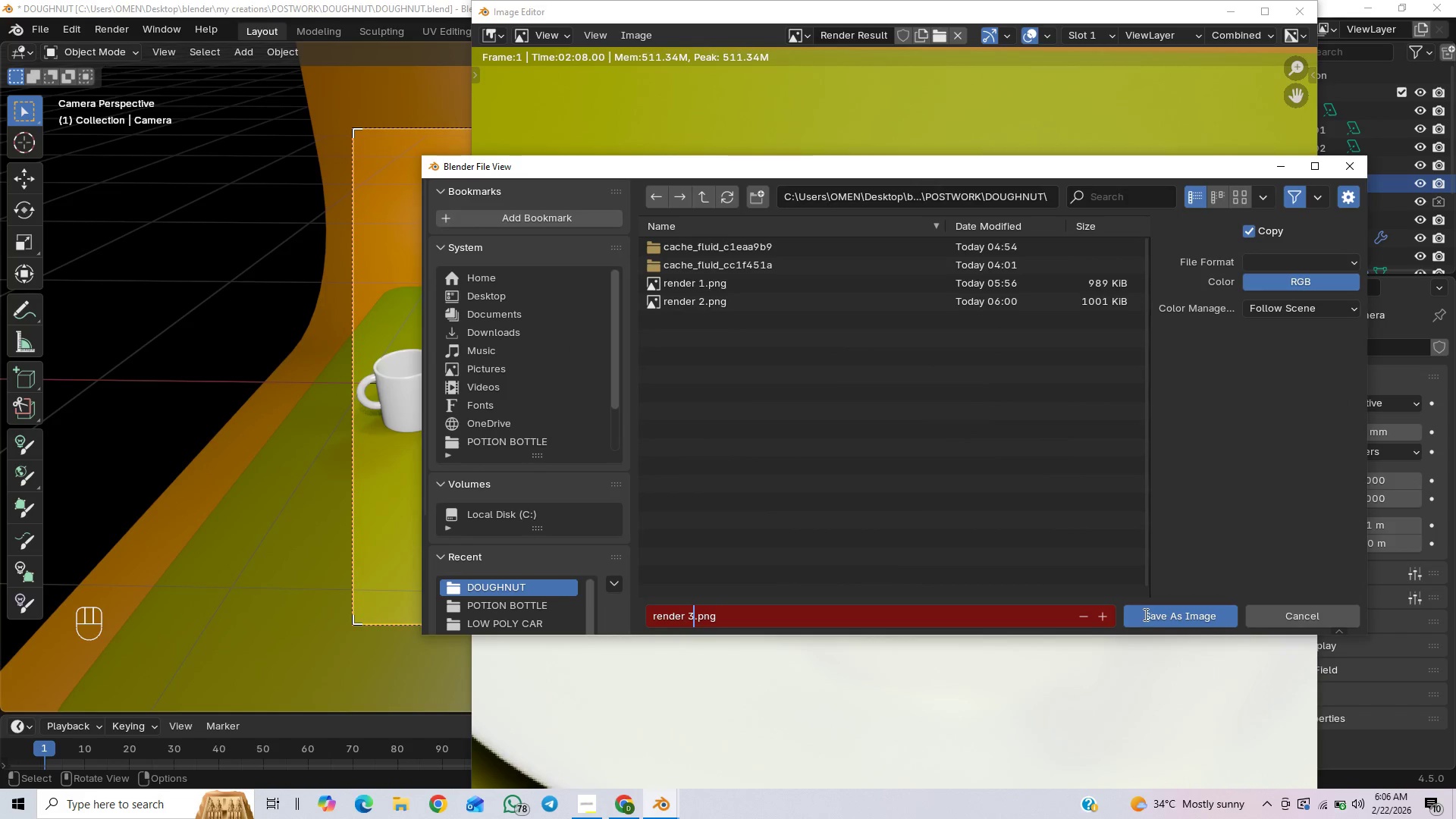 
double_click([1155, 614])
 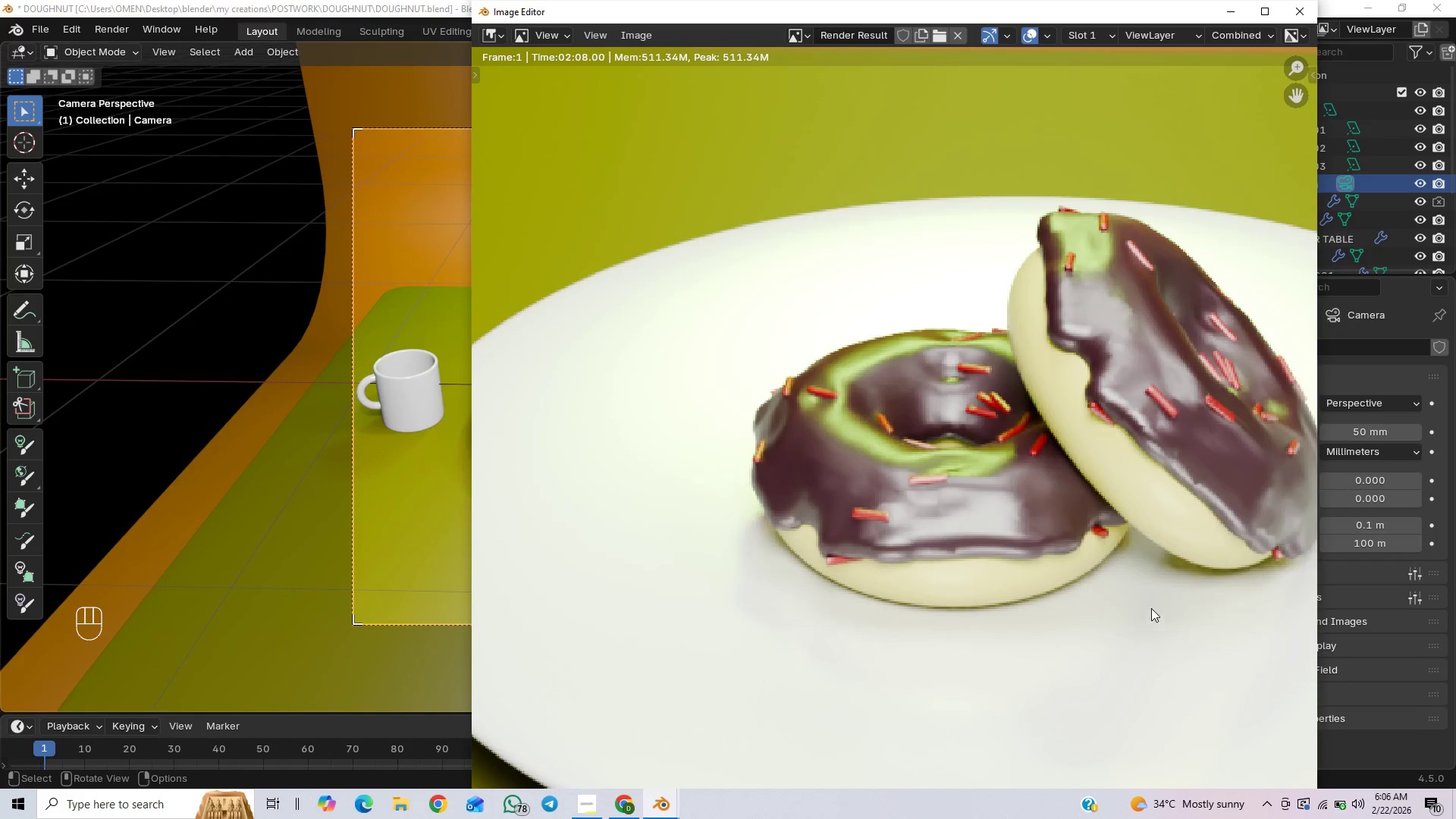 
scroll: coordinate [1053, 477], scroll_direction: down, amount: 5.0
 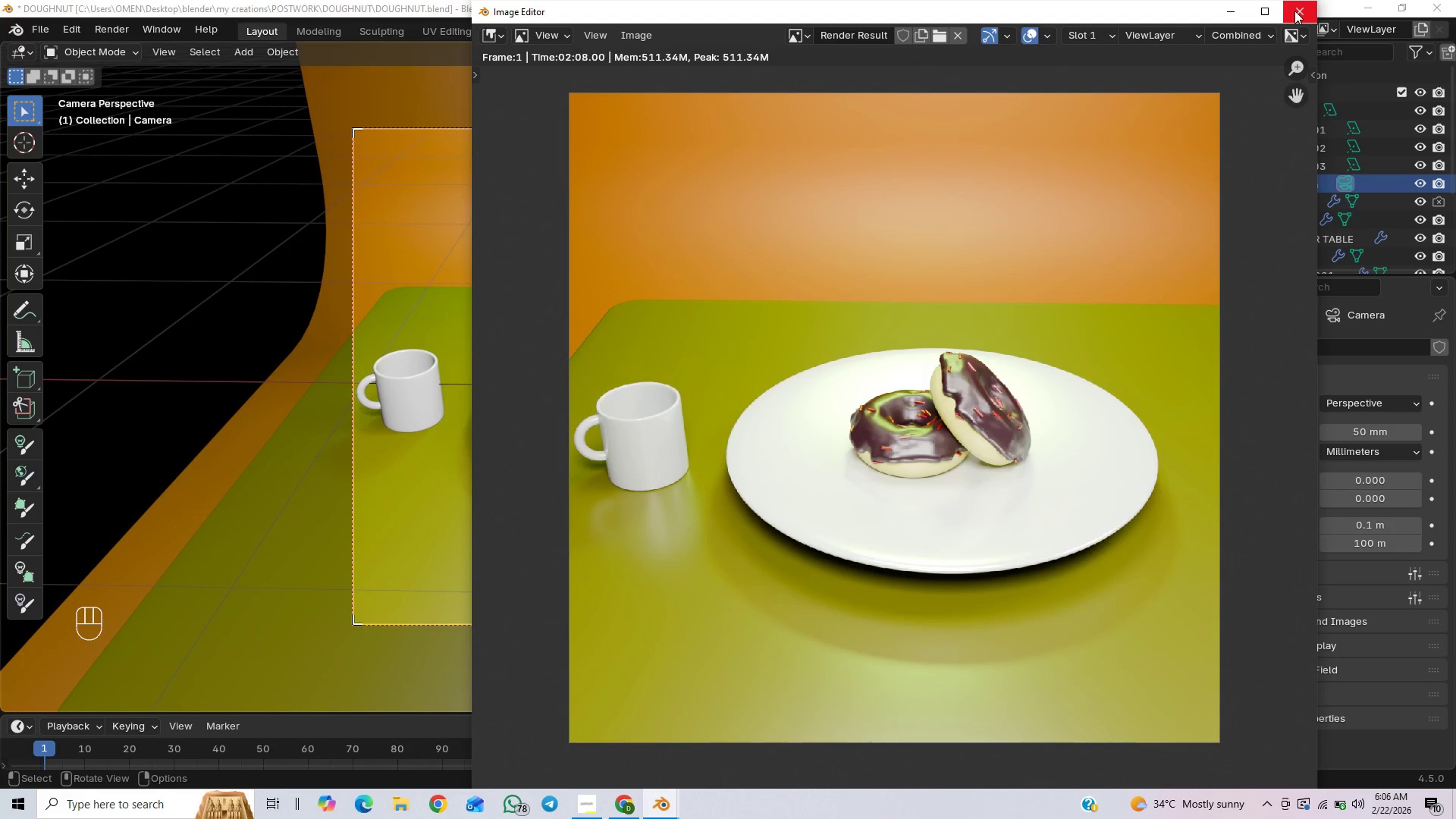 
left_click([1294, 11])
 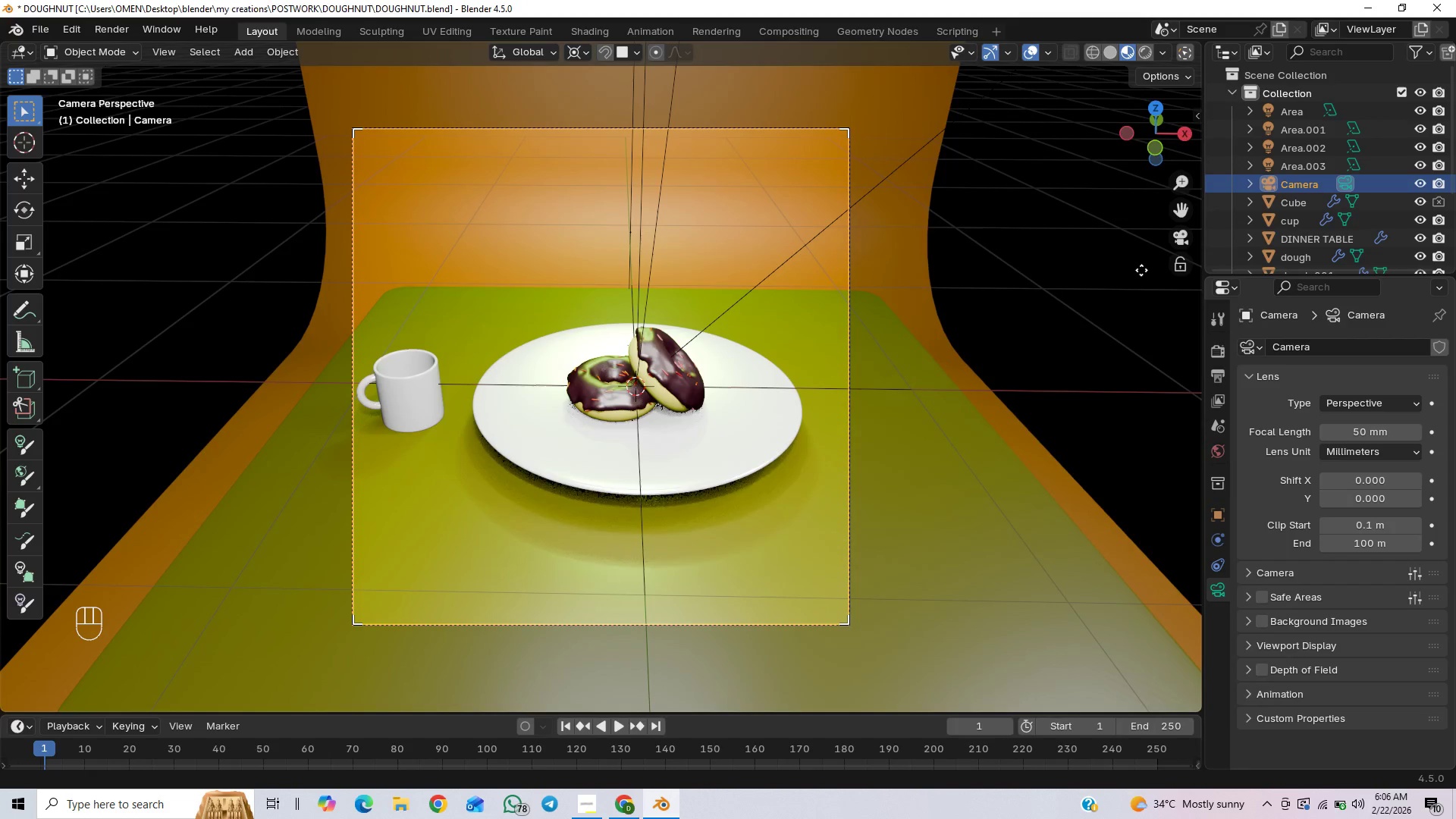 
left_click([997, 551])
 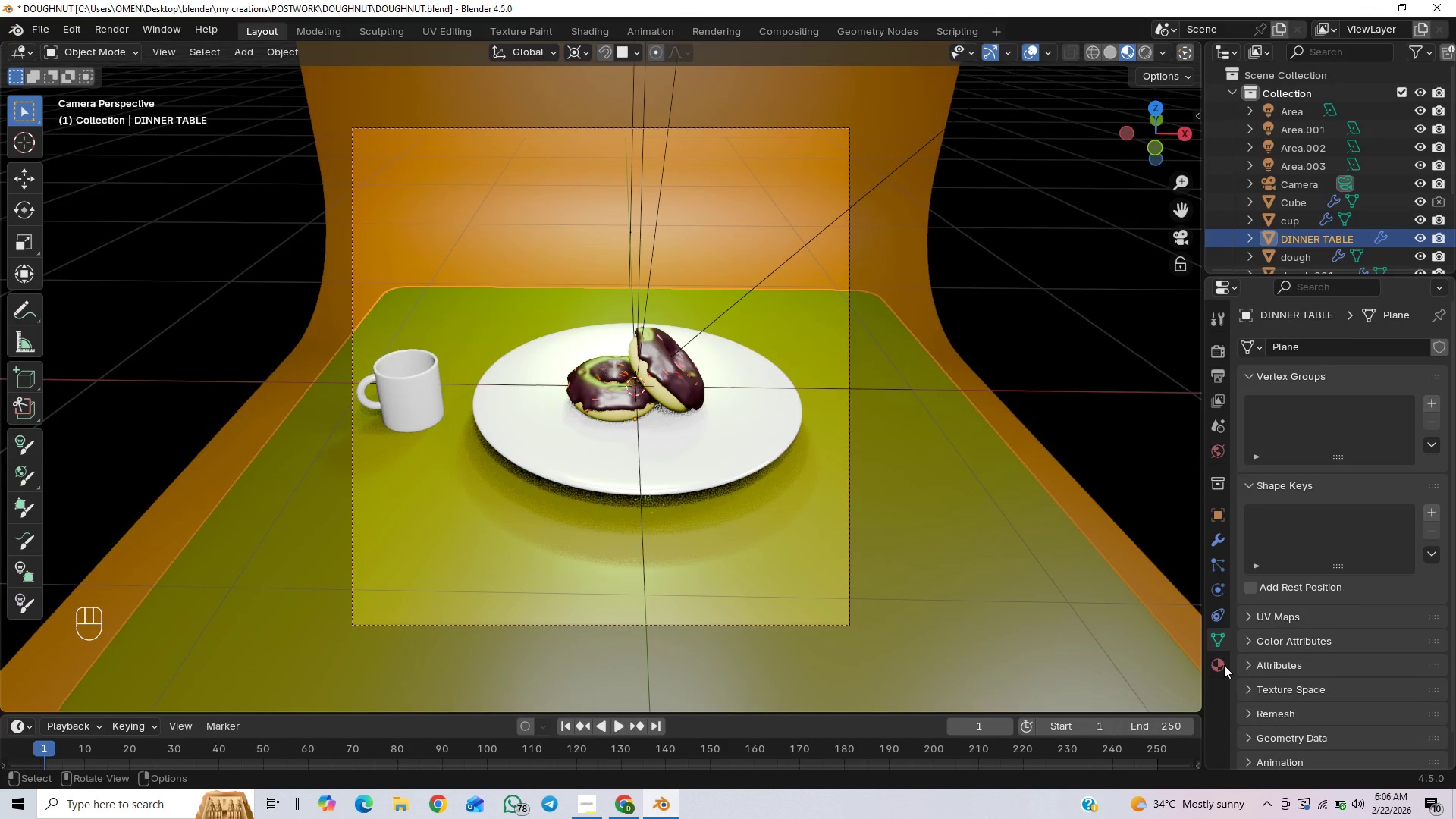 
left_click([1222, 668])
 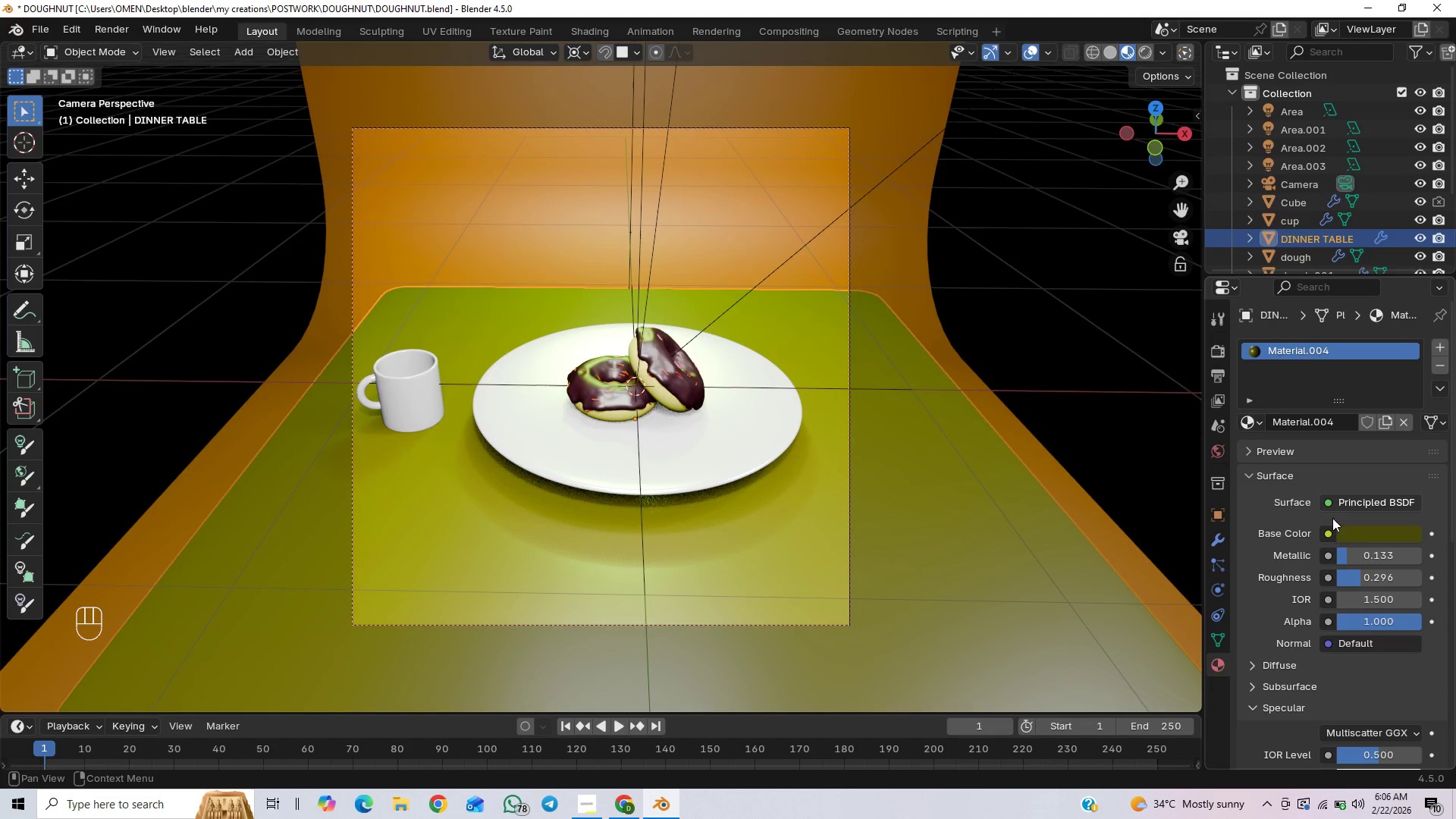 
left_click([1363, 538])
 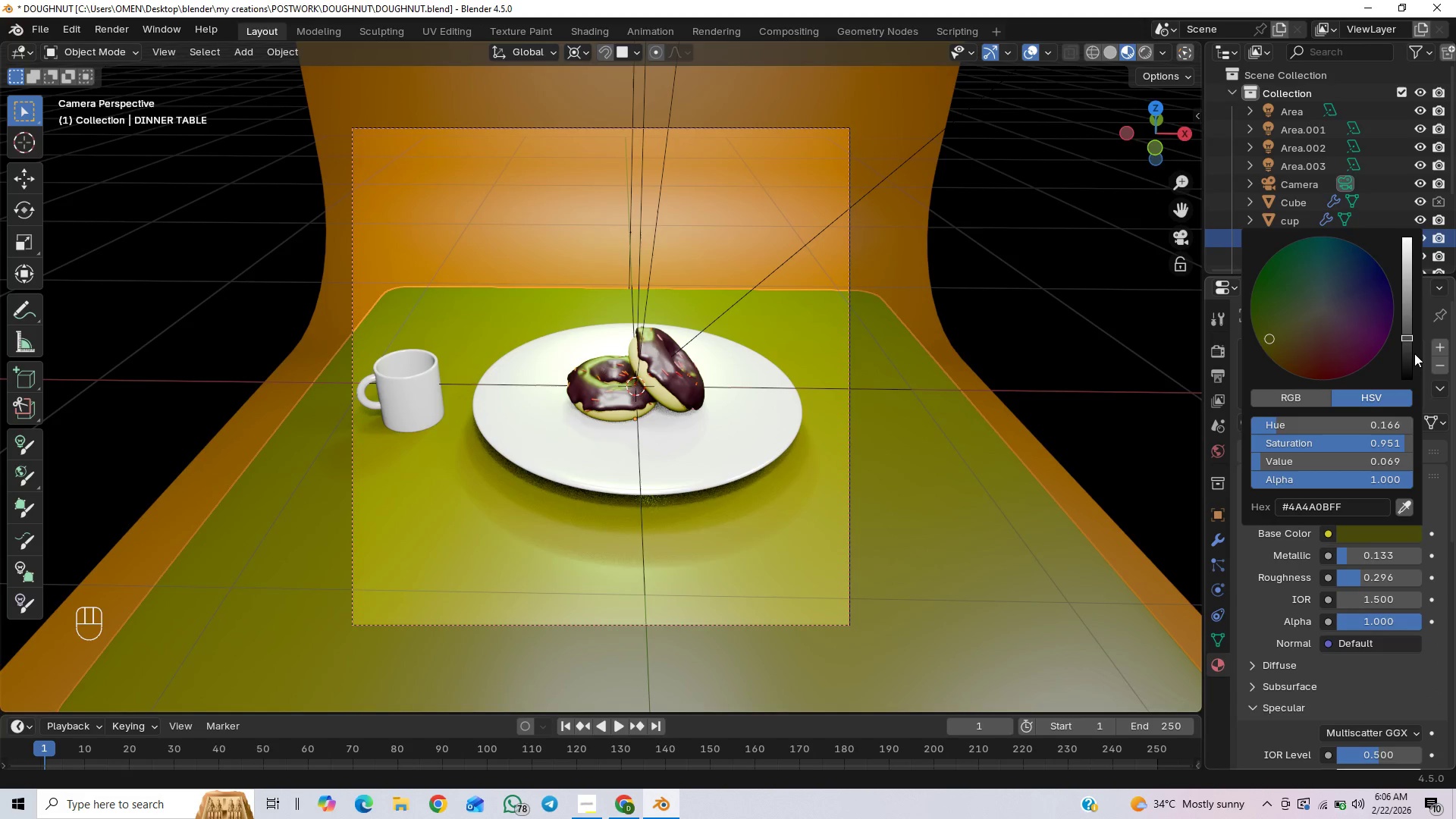 
left_click_drag(start_coordinate=[1410, 342], to_coordinate=[1410, 350])
 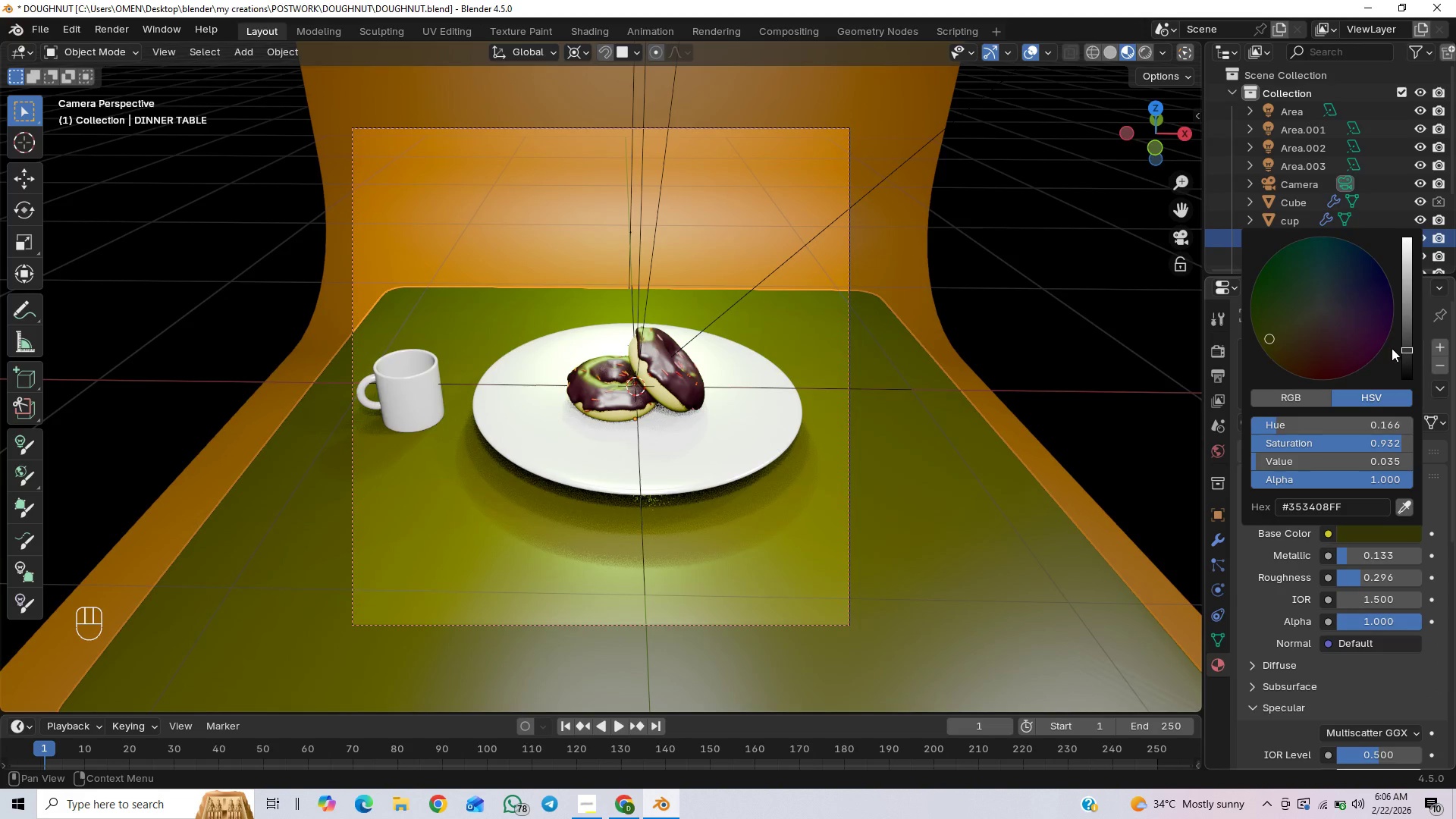 
left_click_drag(start_coordinate=[1404, 345], to_coordinate=[1407, 354])
 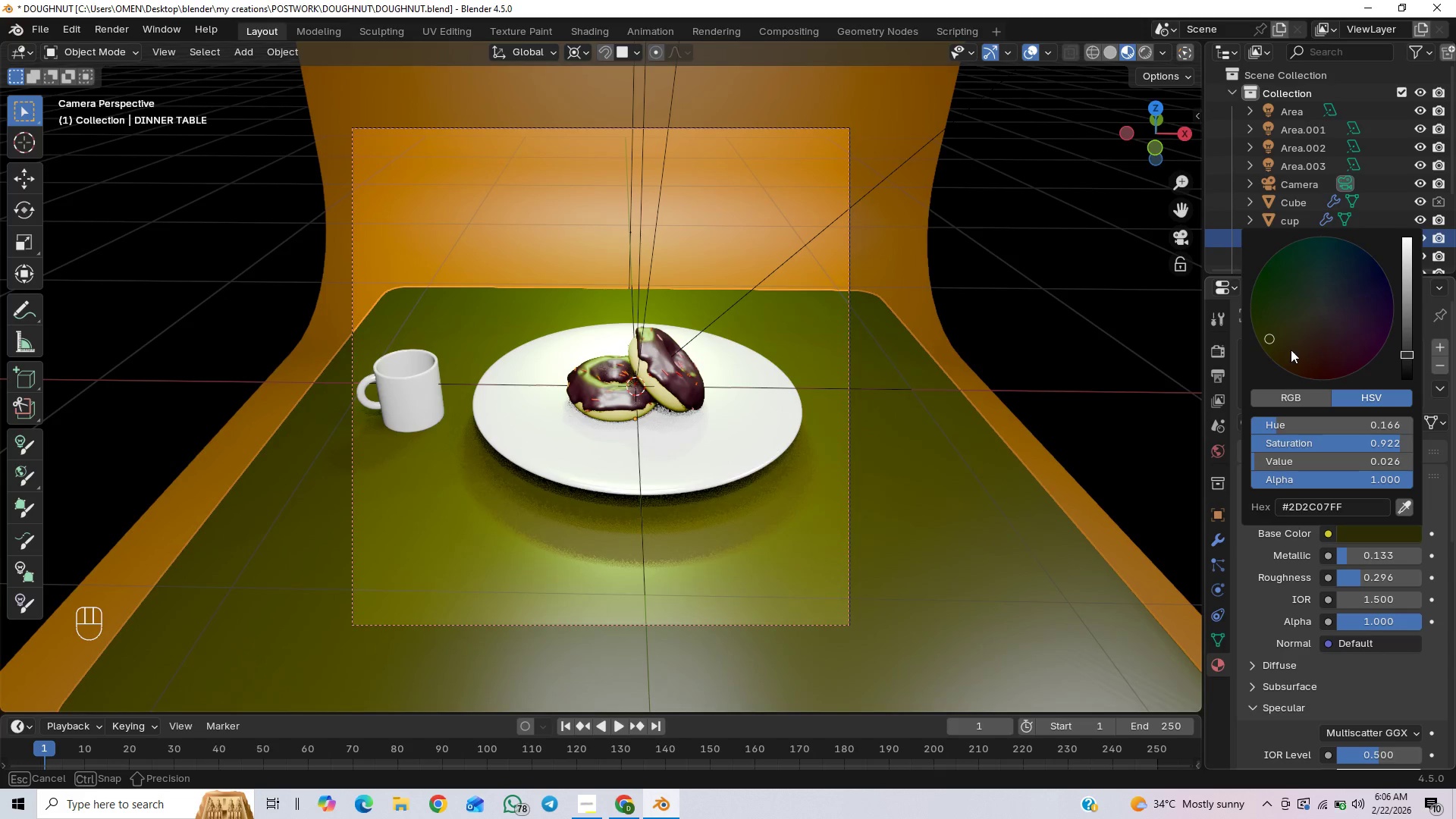 
left_click_drag(start_coordinate=[1294, 347], to_coordinate=[1373, 256])
 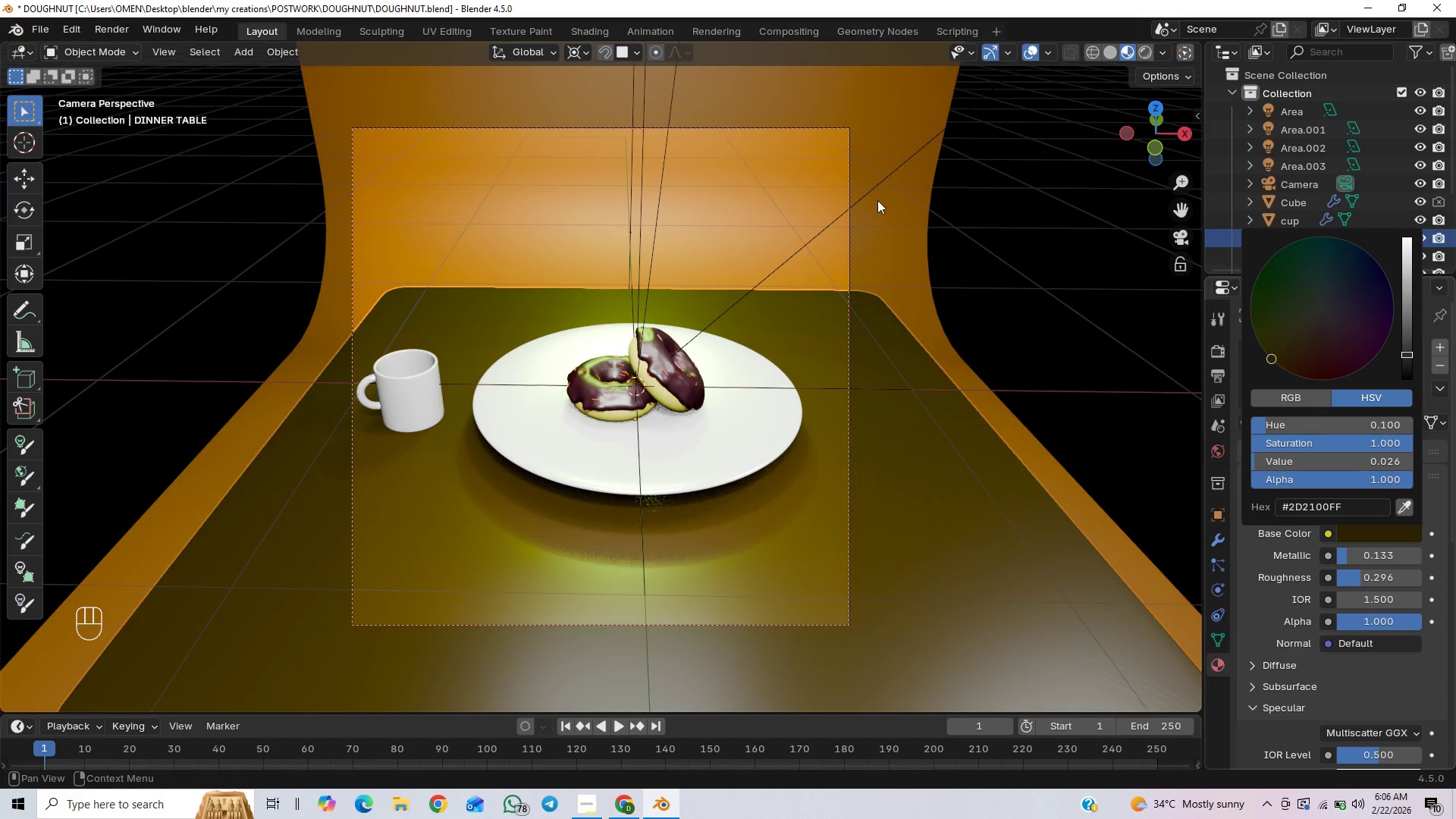 
left_click([877, 200])
 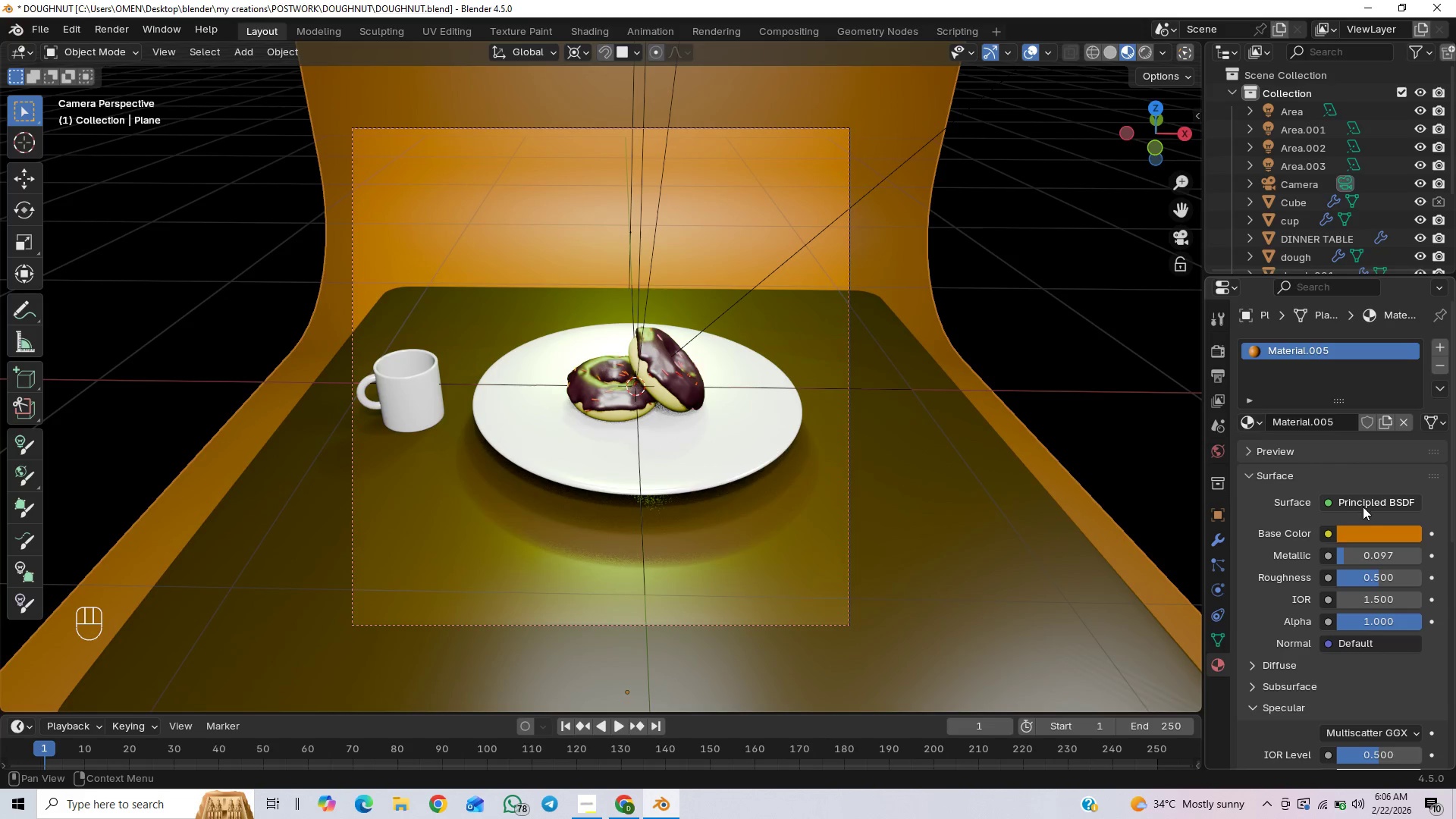 
wait(6.08)
 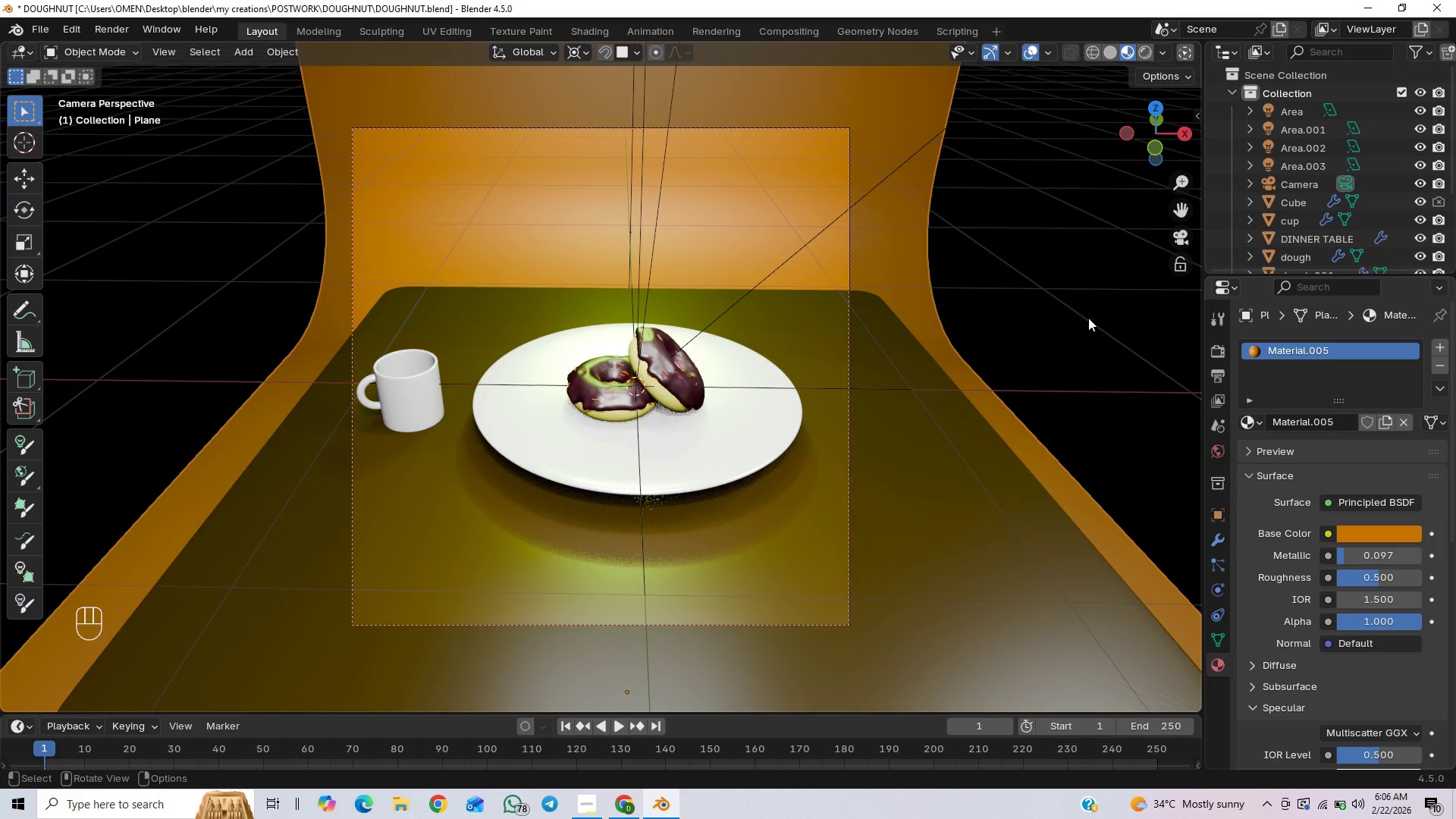 
left_click_drag(start_coordinate=[1307, 318], to_coordinate=[1347, 284])
 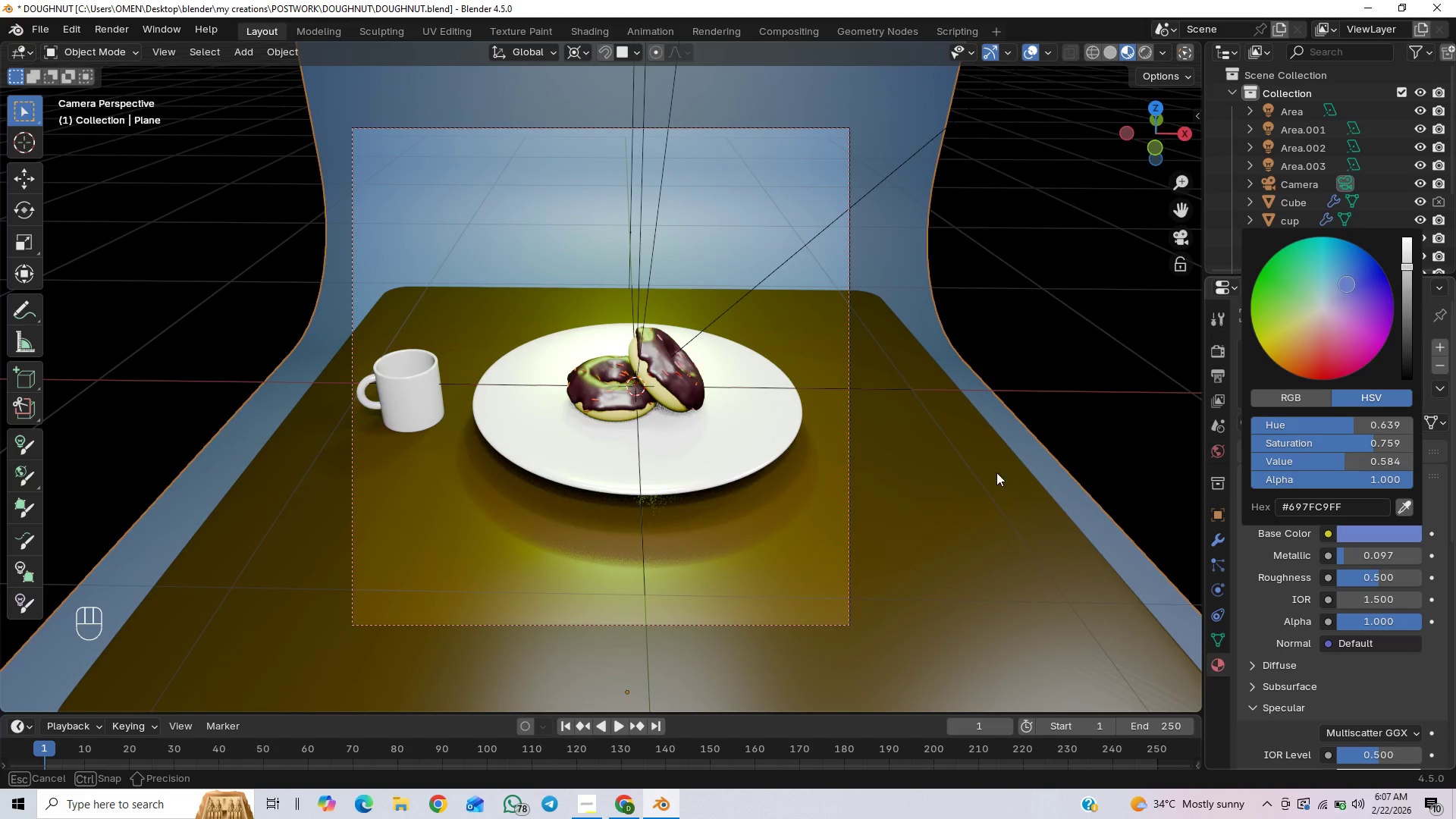 
left_click([987, 477])
 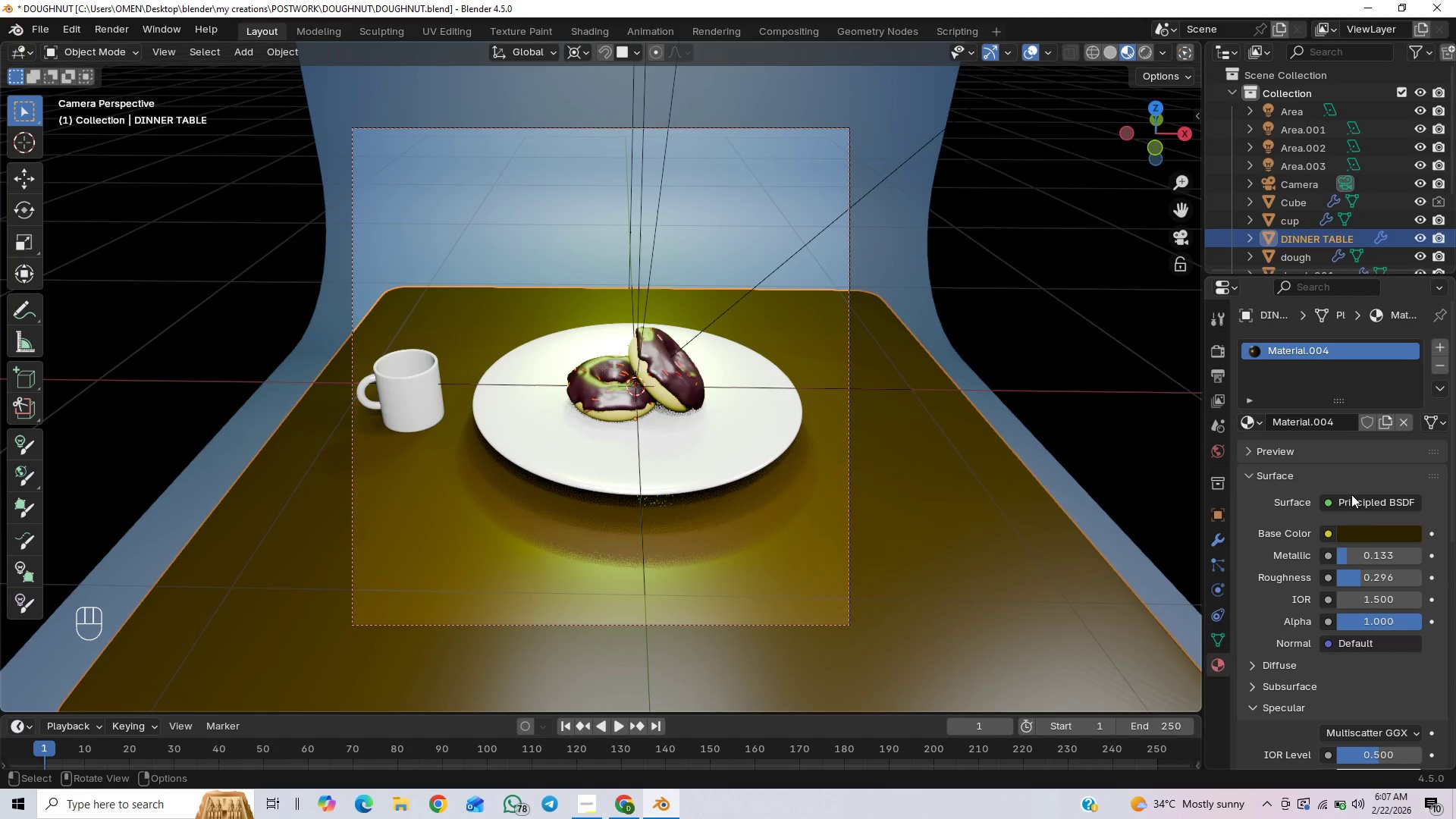 
left_click([1366, 529])
 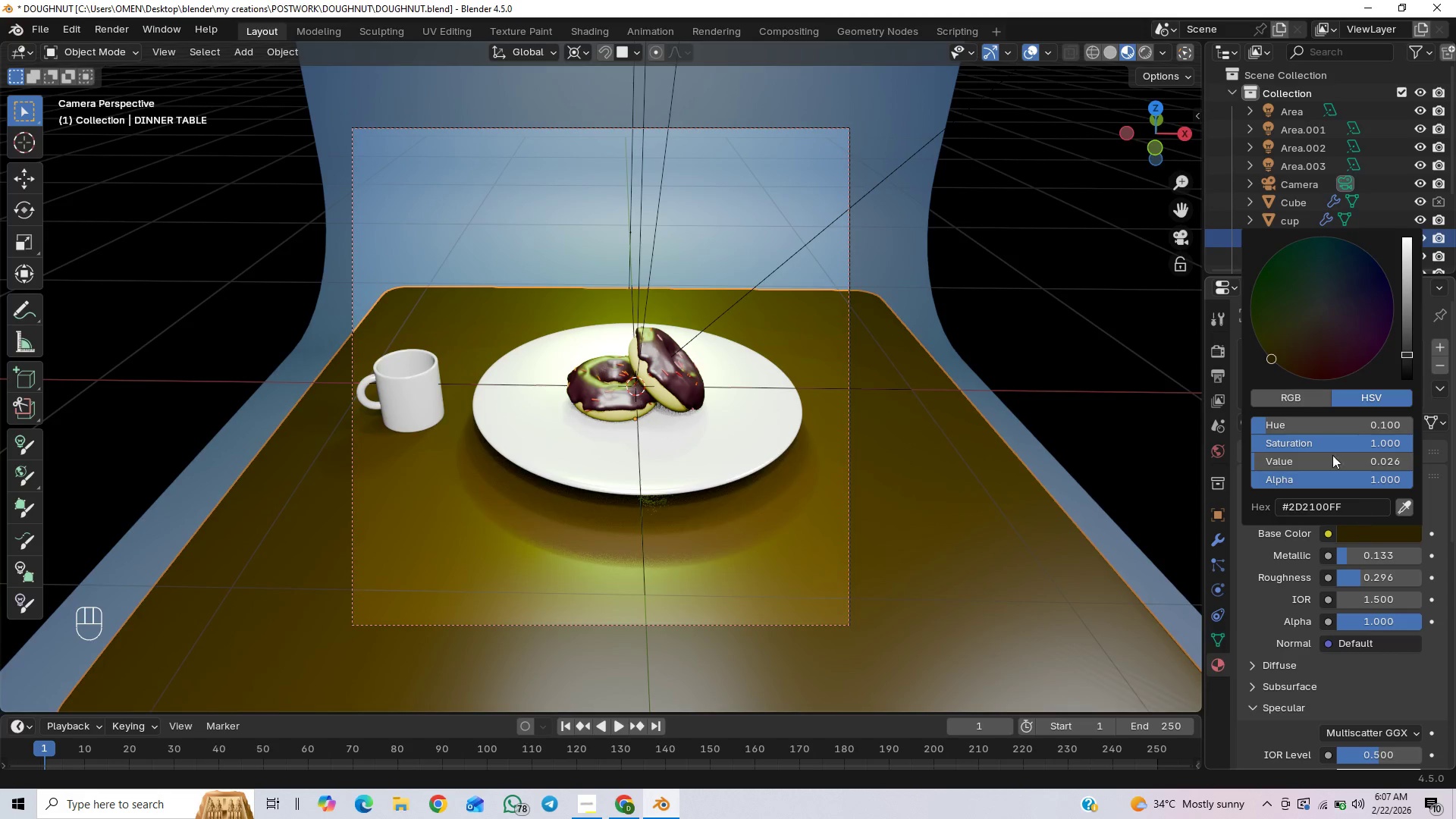 
left_click_drag(start_coordinate=[1280, 354], to_coordinate=[1295, 350])
 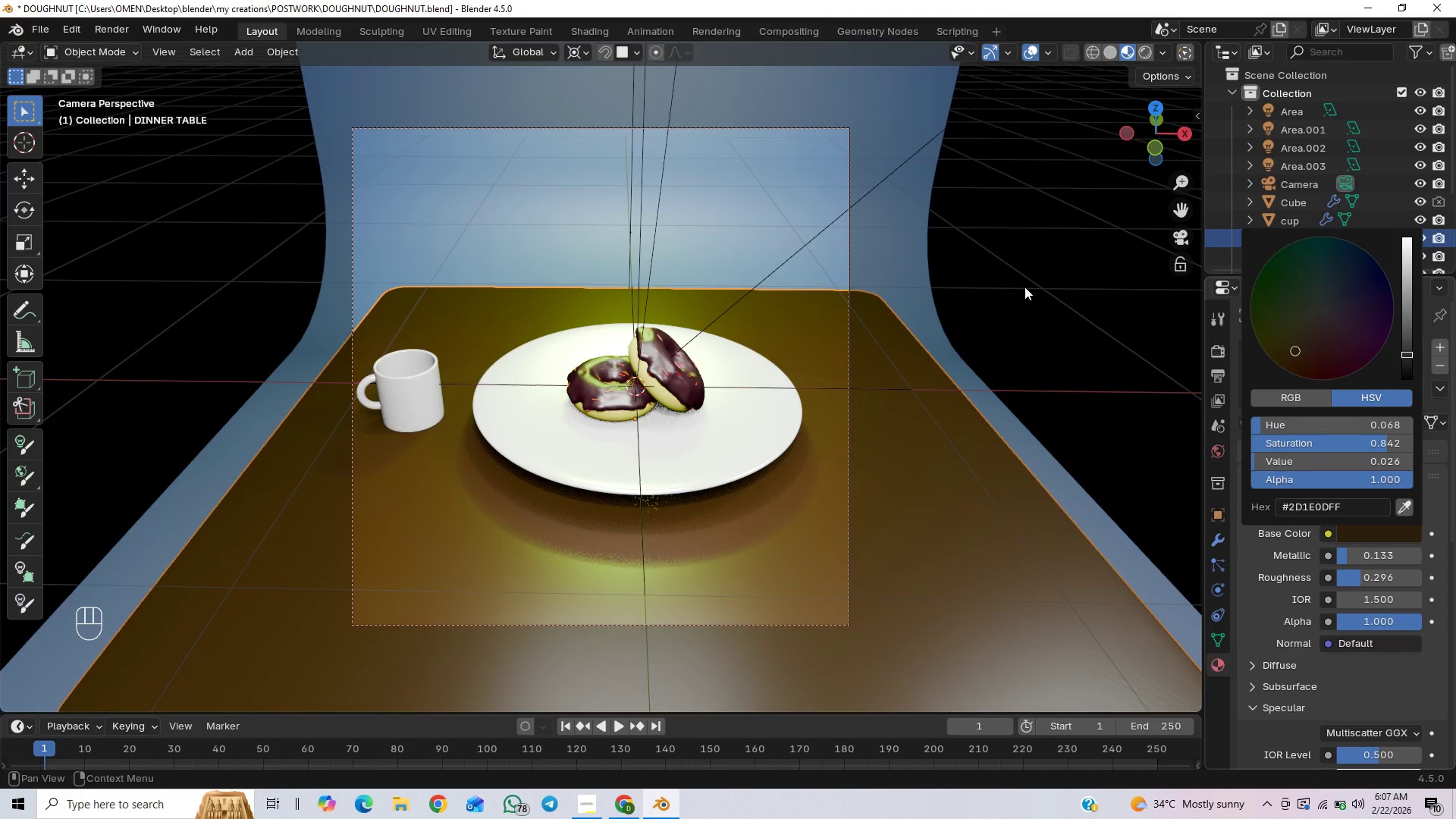 
scroll: coordinate [983, 303], scroll_direction: down, amount: 3.0
 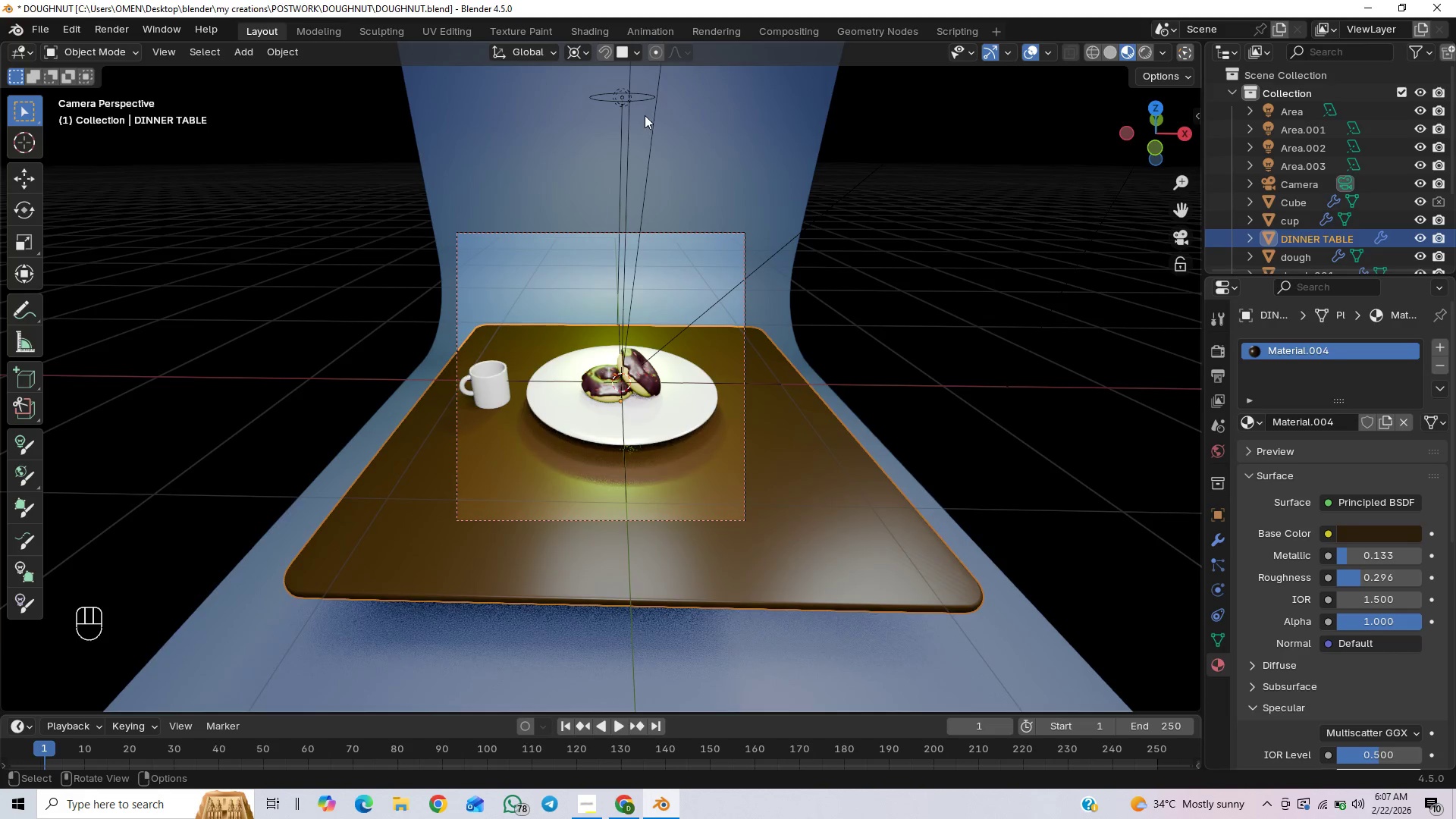 
left_click([658, 99])
 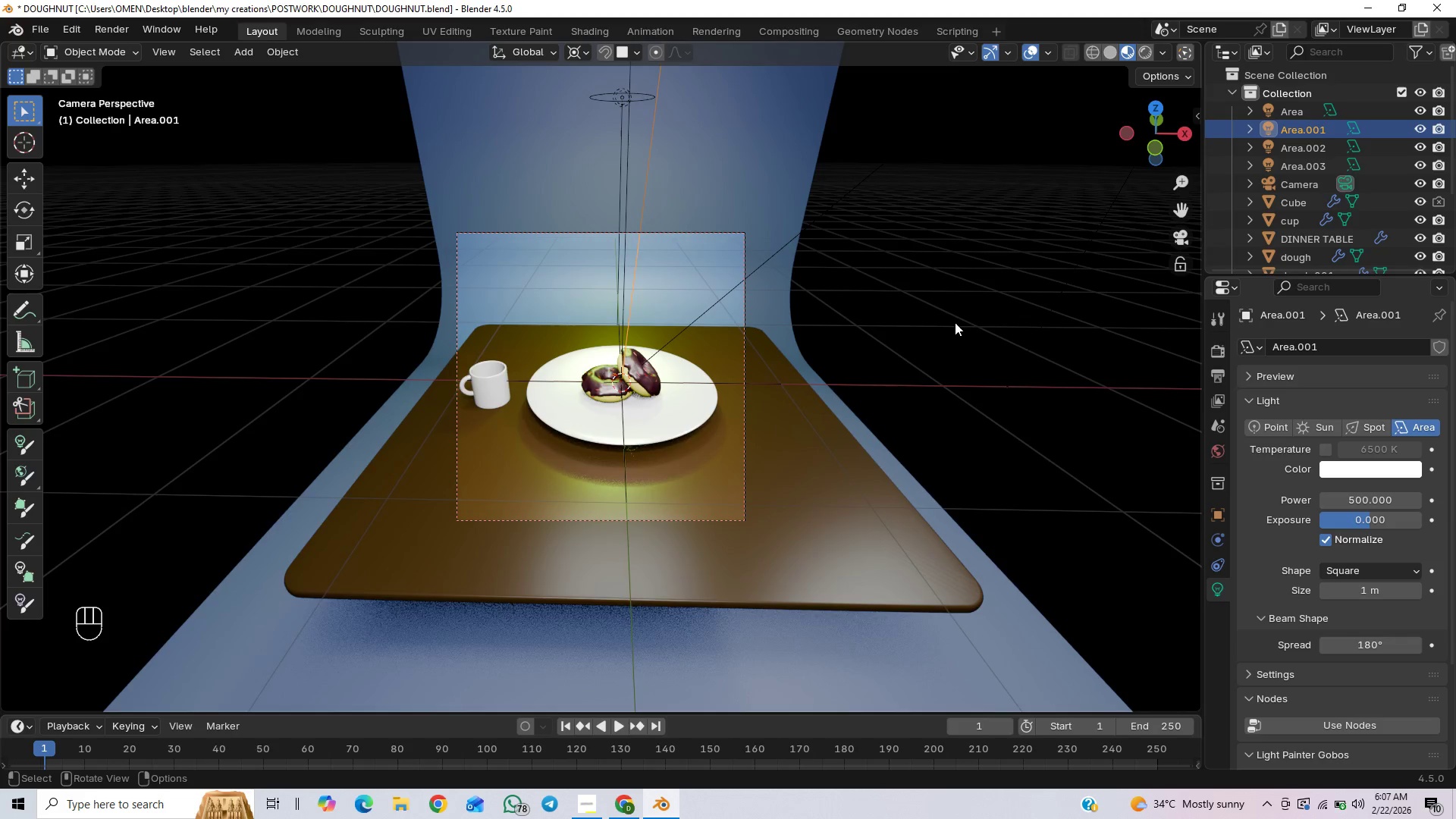 
scroll: coordinate [914, 309], scroll_direction: down, amount: 3.0
 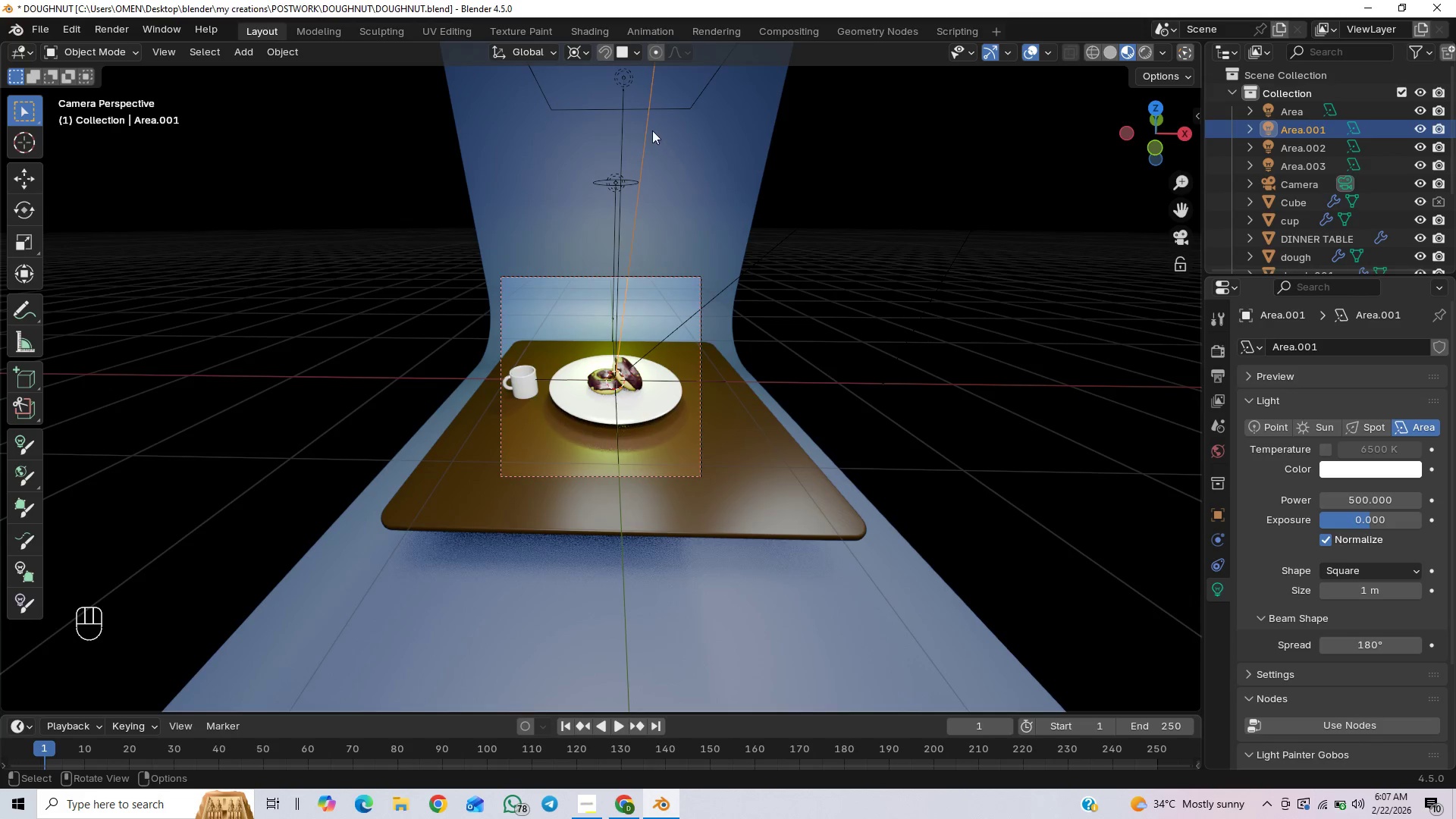 
left_click([629, 105])
 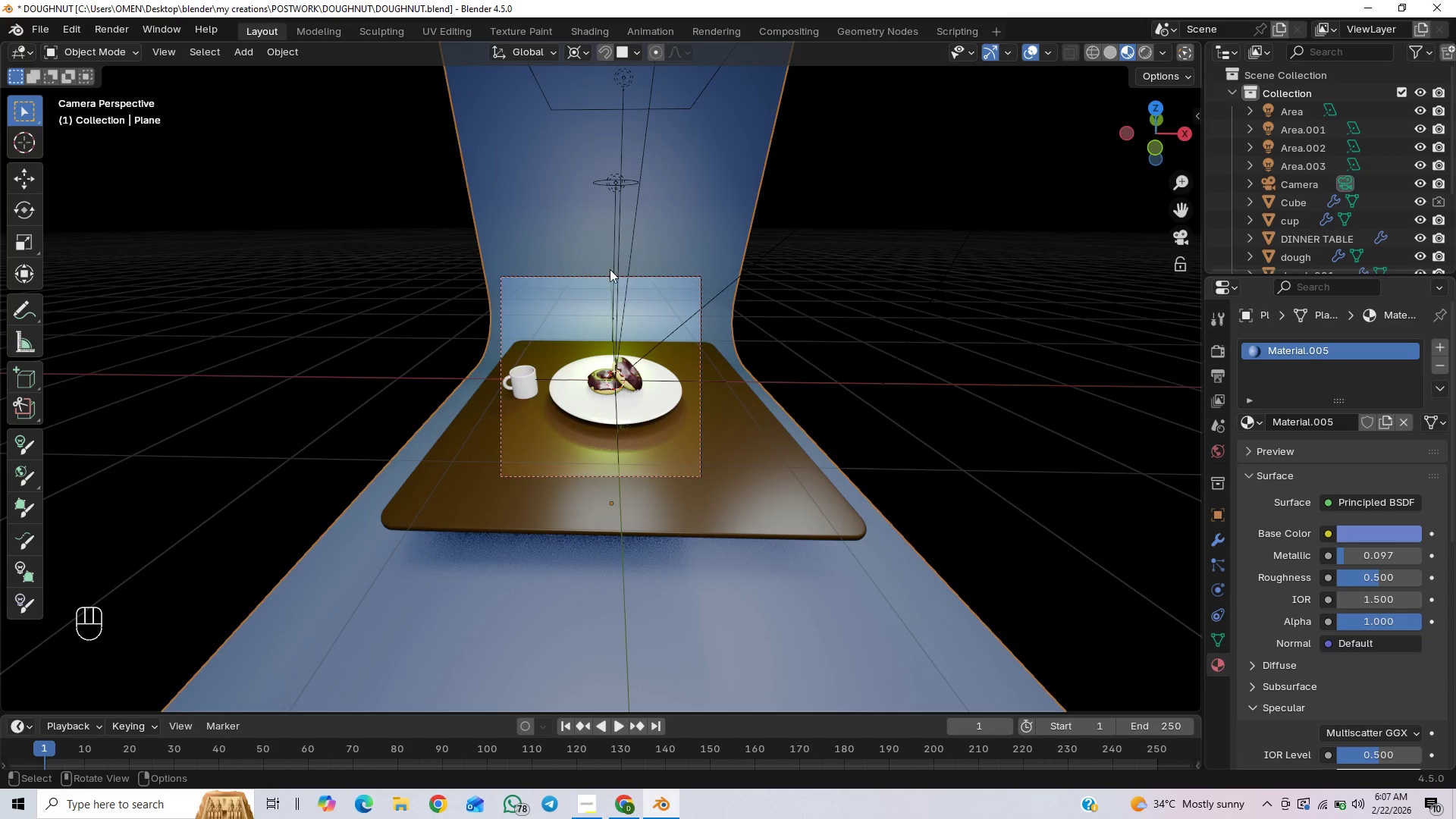 
left_click([602, 186])
 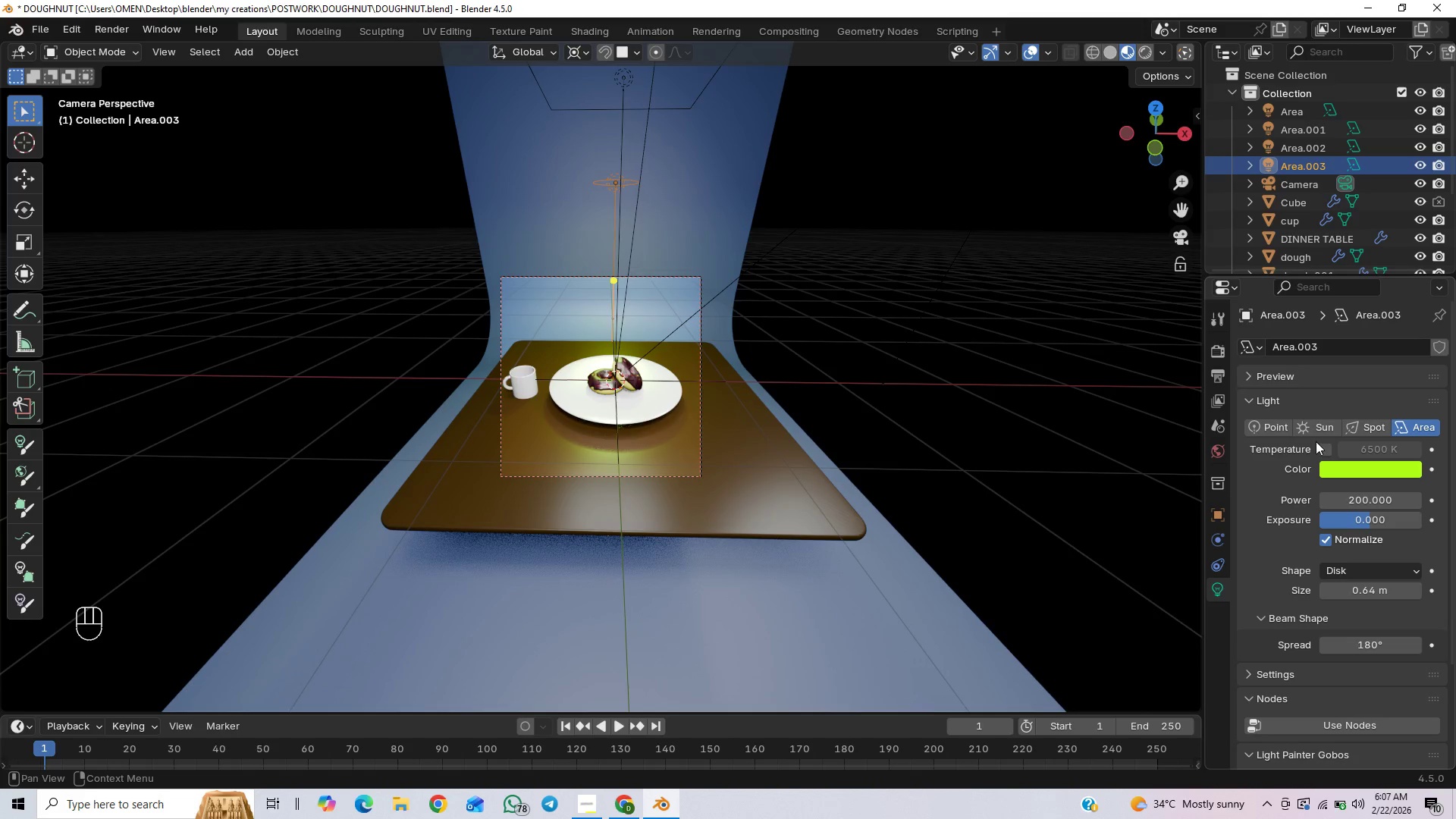 
left_click([1338, 468])
 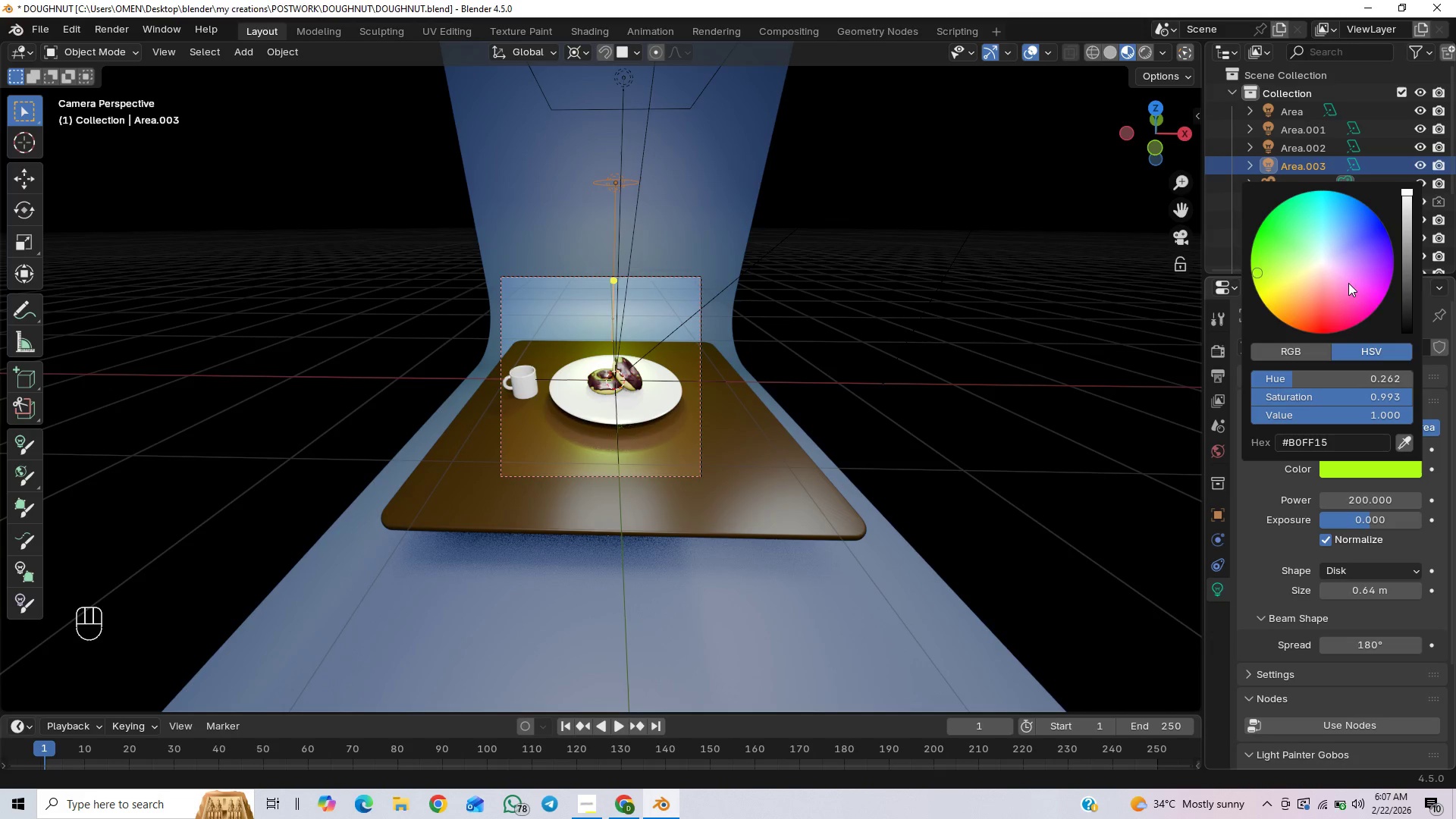 
left_click_drag(start_coordinate=[1329, 289], to_coordinate=[1321, 209])
 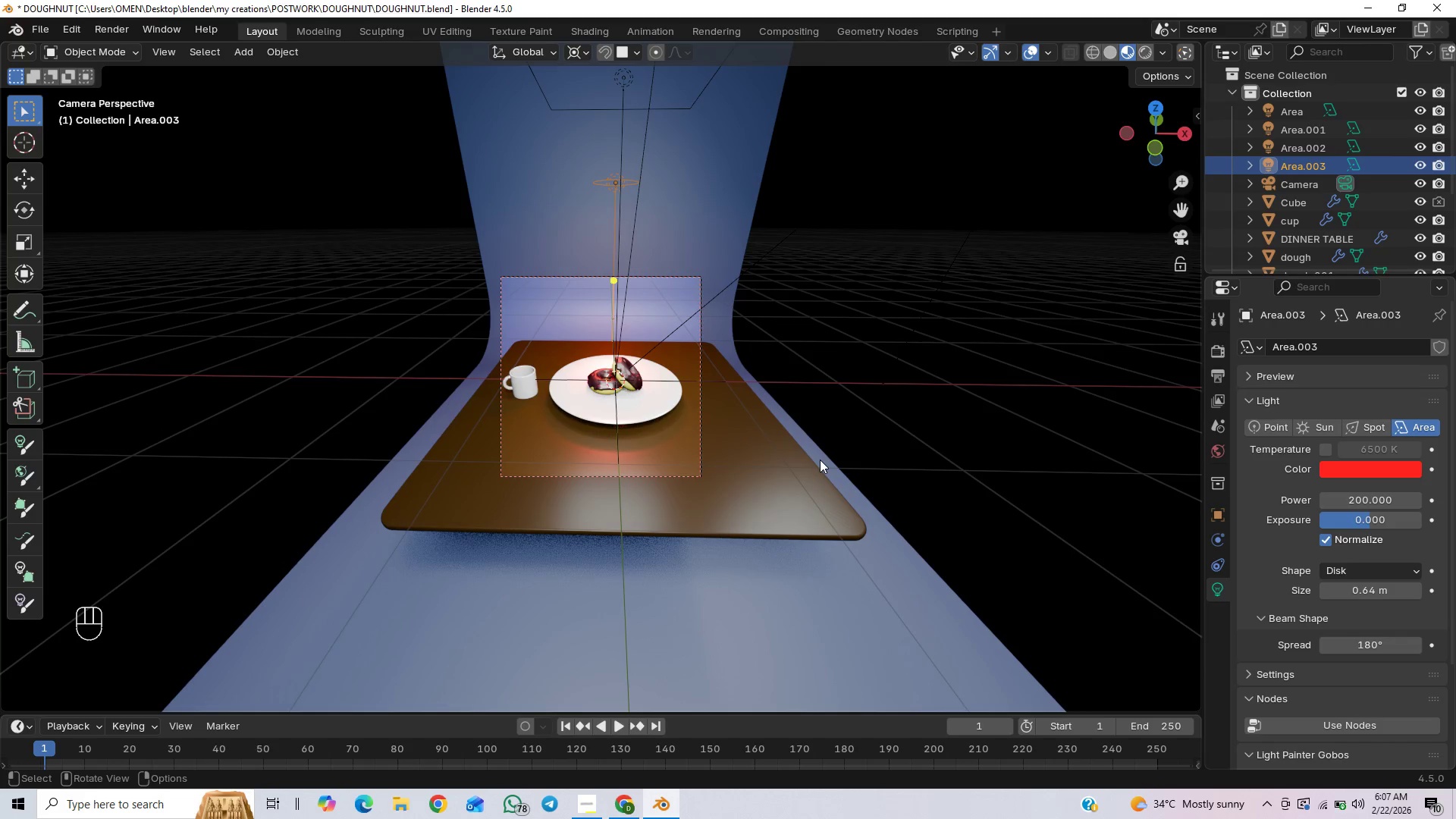 
key(F12)
 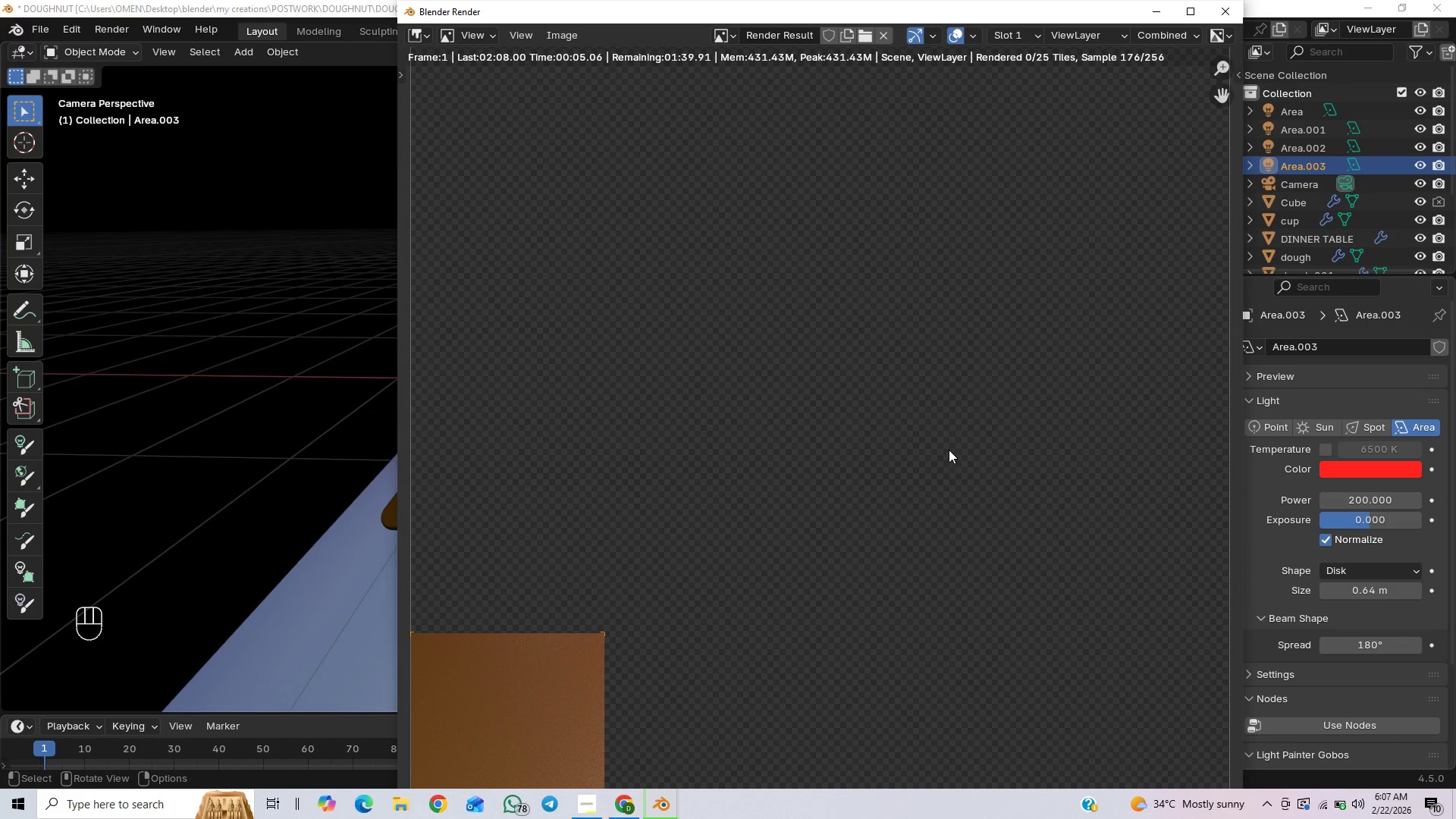 
wait(7.47)
 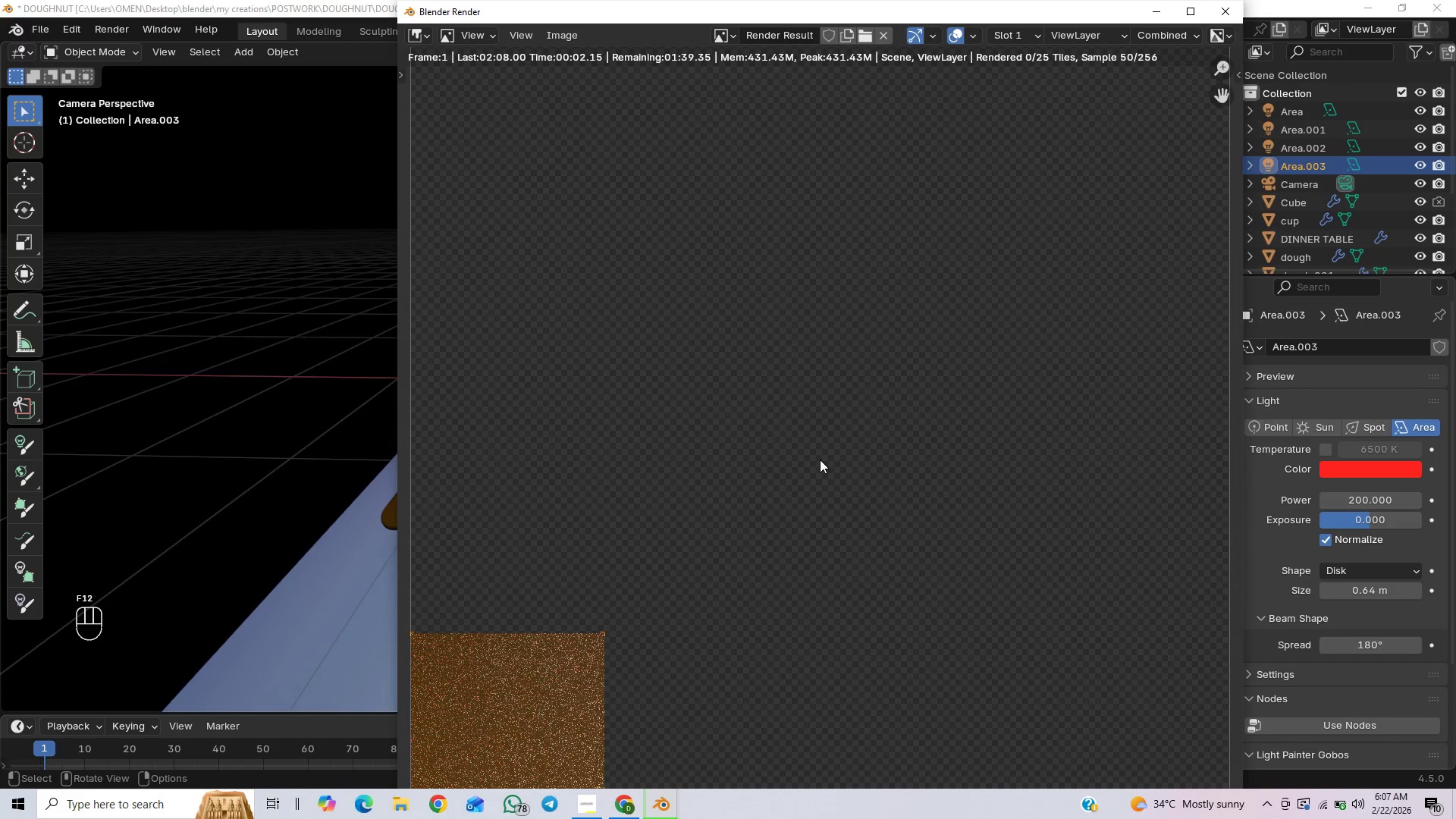 
left_click([1232, 11])
 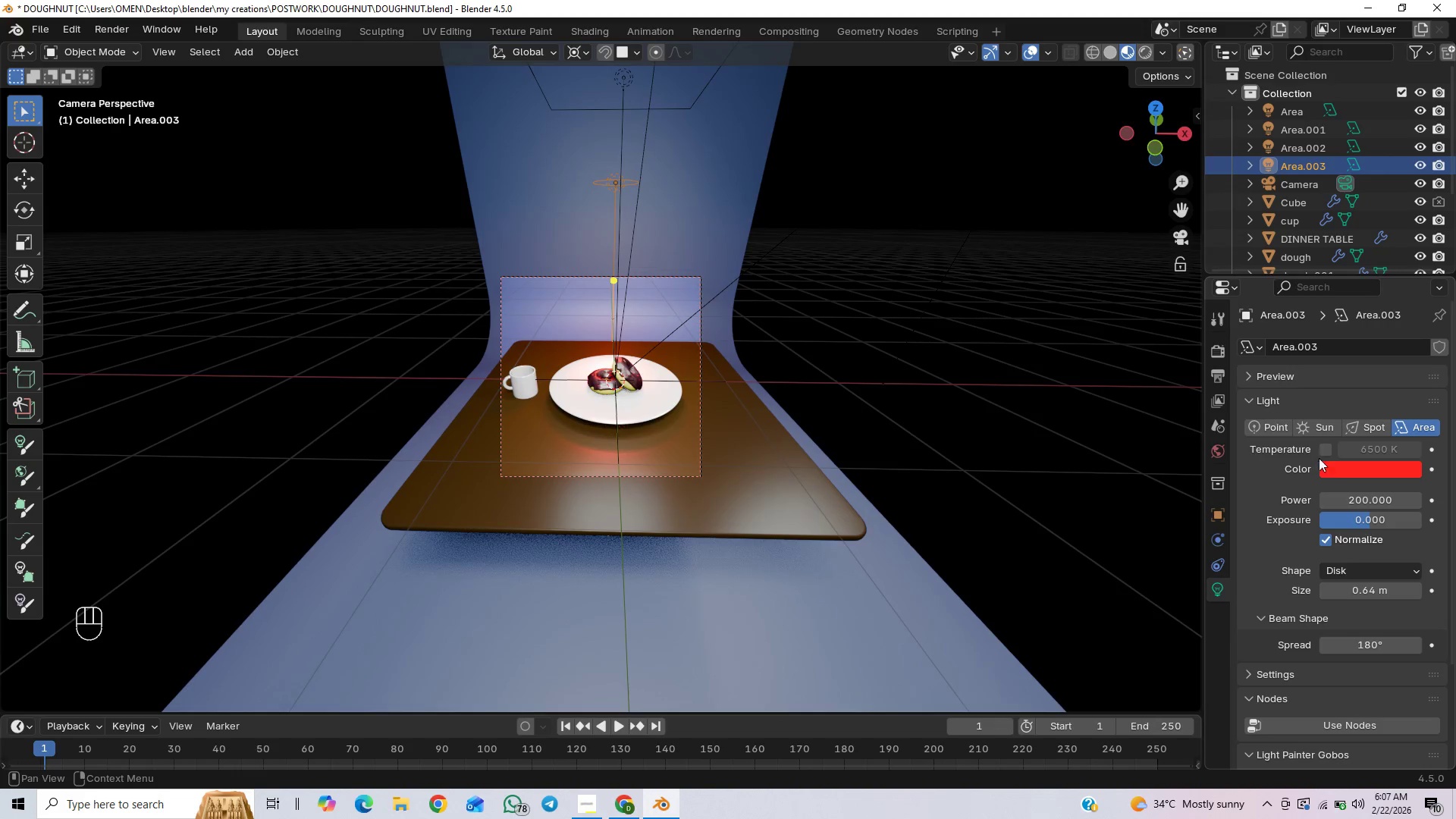 
left_click([1357, 476])
 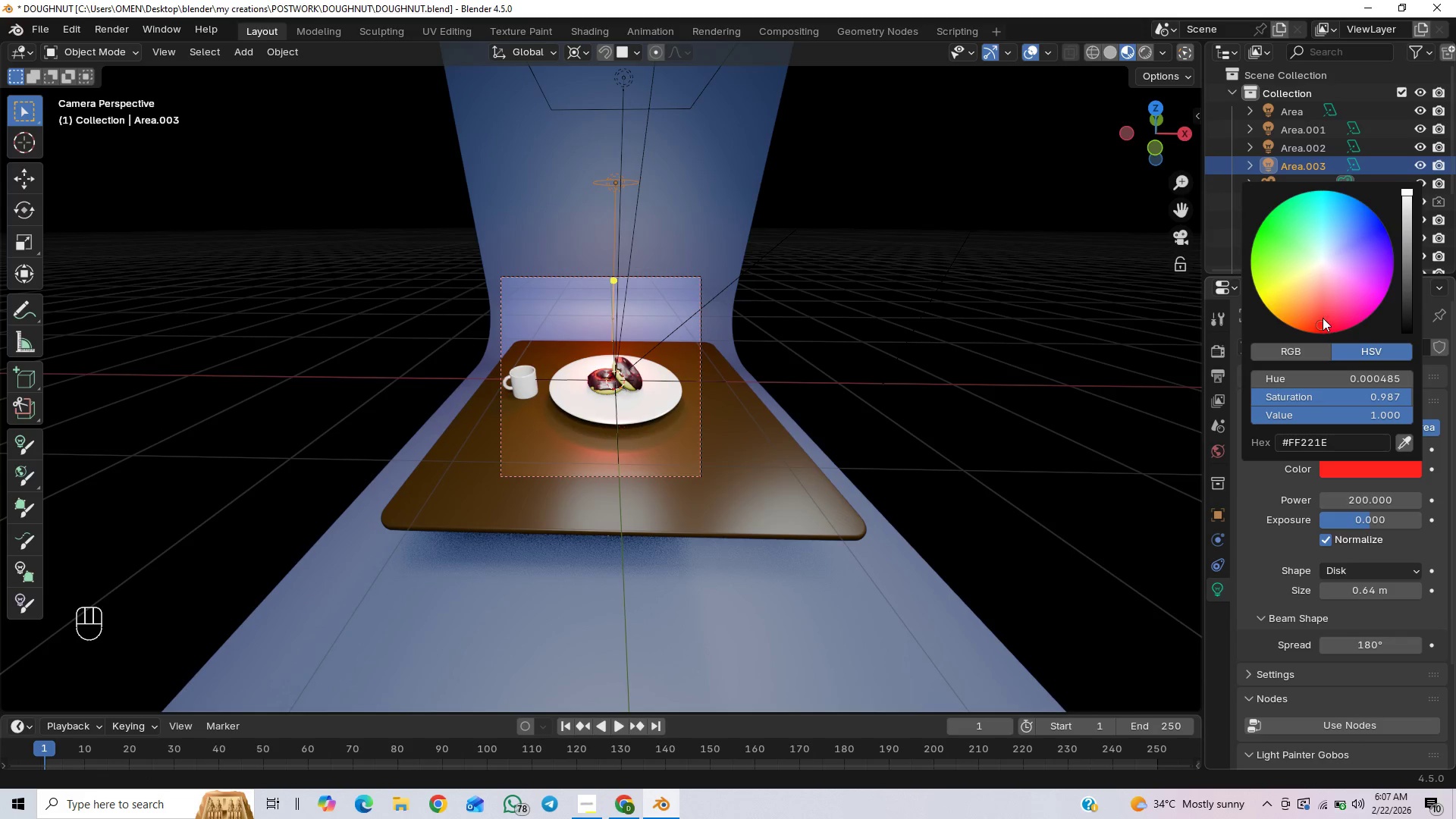 
left_click_drag(start_coordinate=[1326, 301], to_coordinate=[1309, 290])
 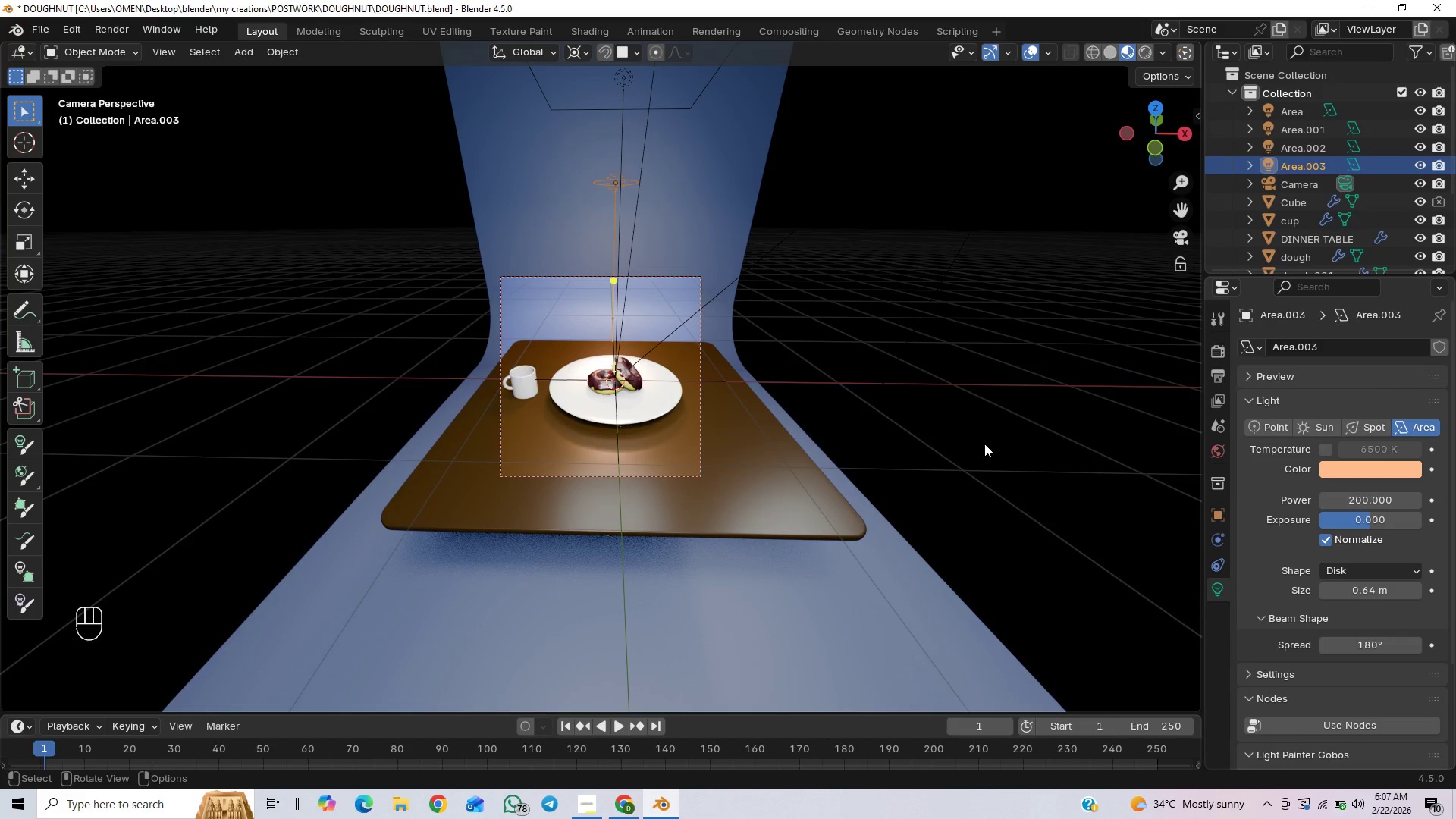 
key(F12)
 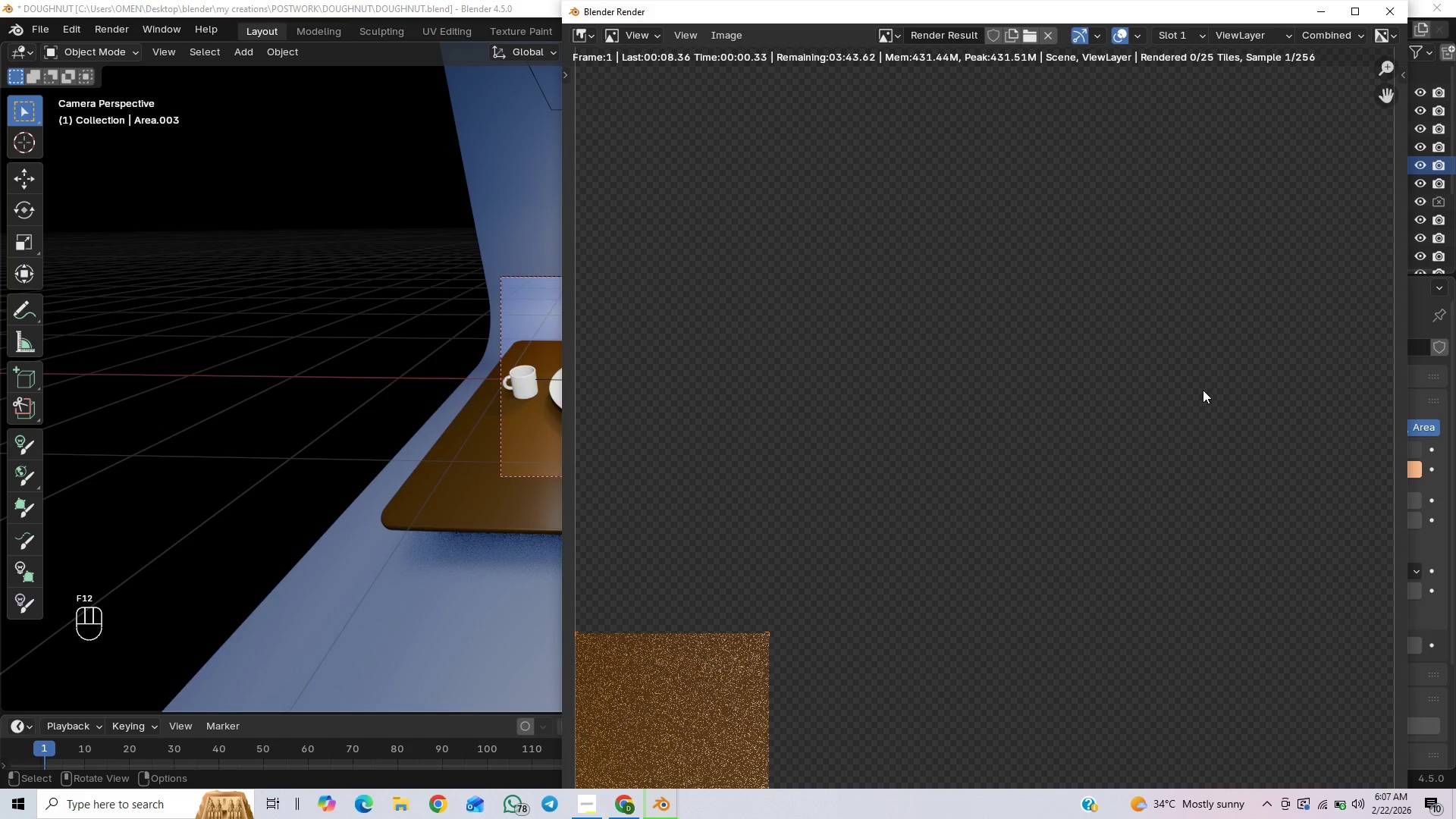 
scroll: coordinate [1198, 385], scroll_direction: down, amount: 4.0
 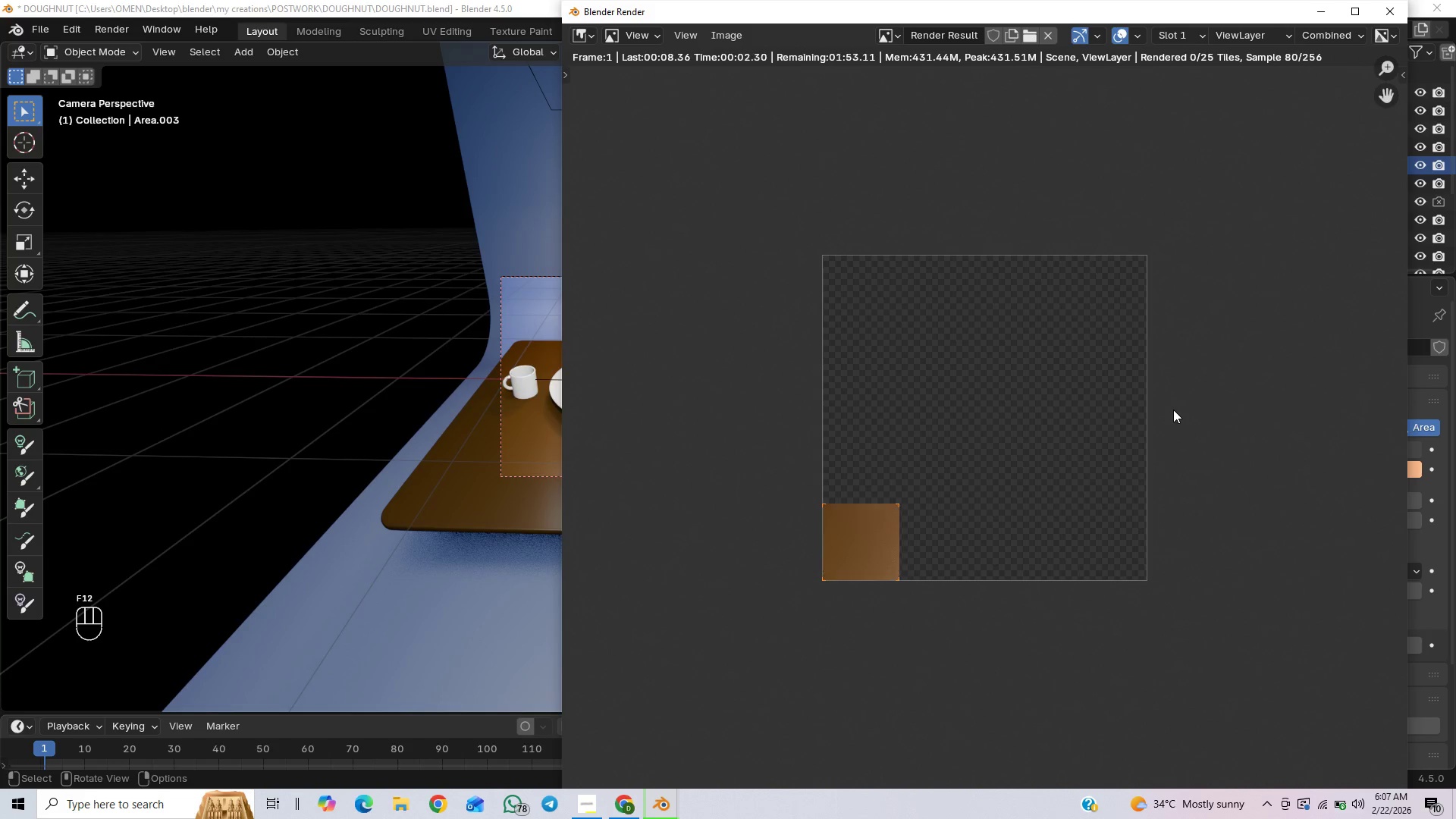 
scroll: coordinate [1173, 410], scroll_direction: up, amount: 1.0
 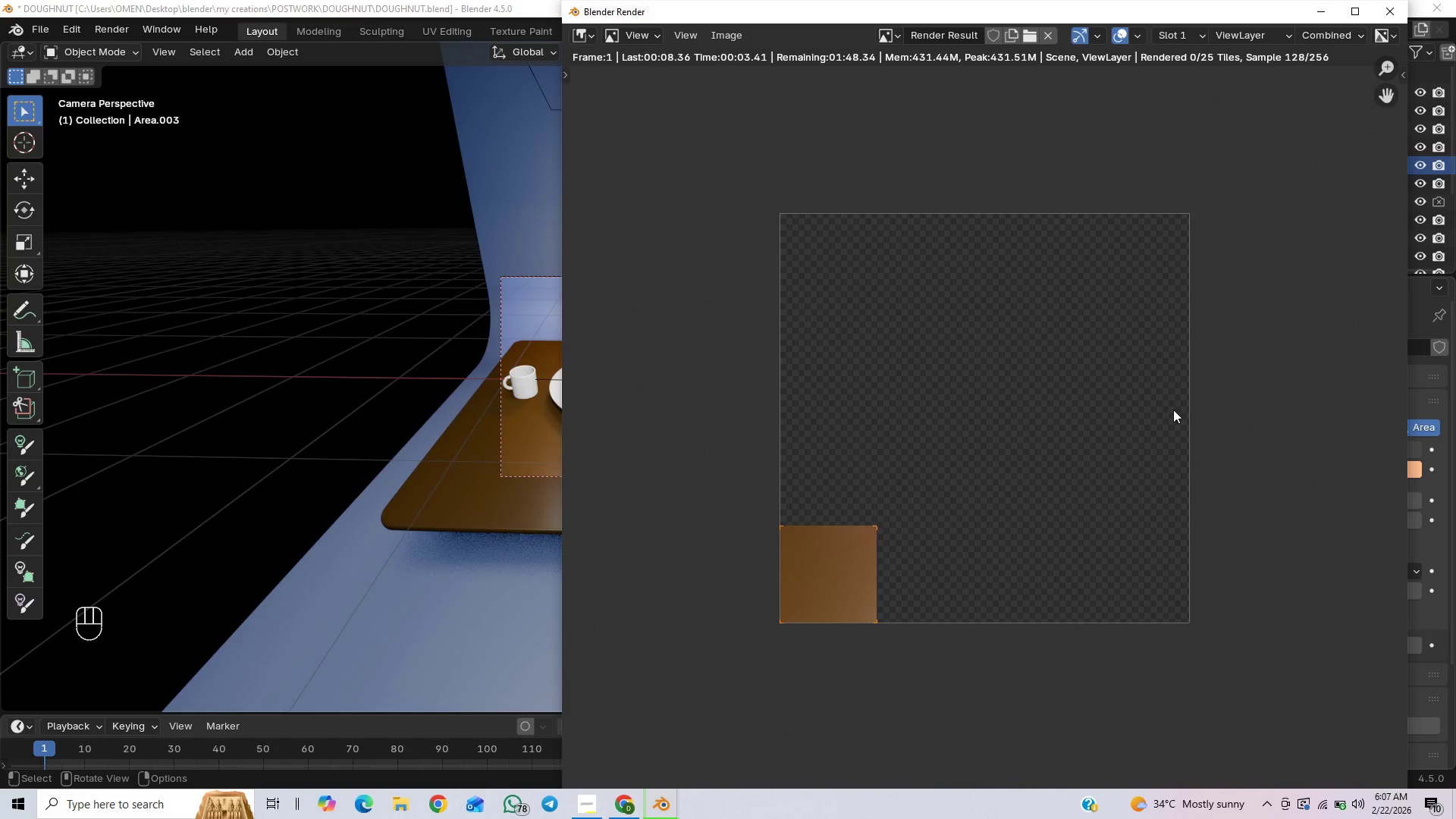 
key(Control+S)
 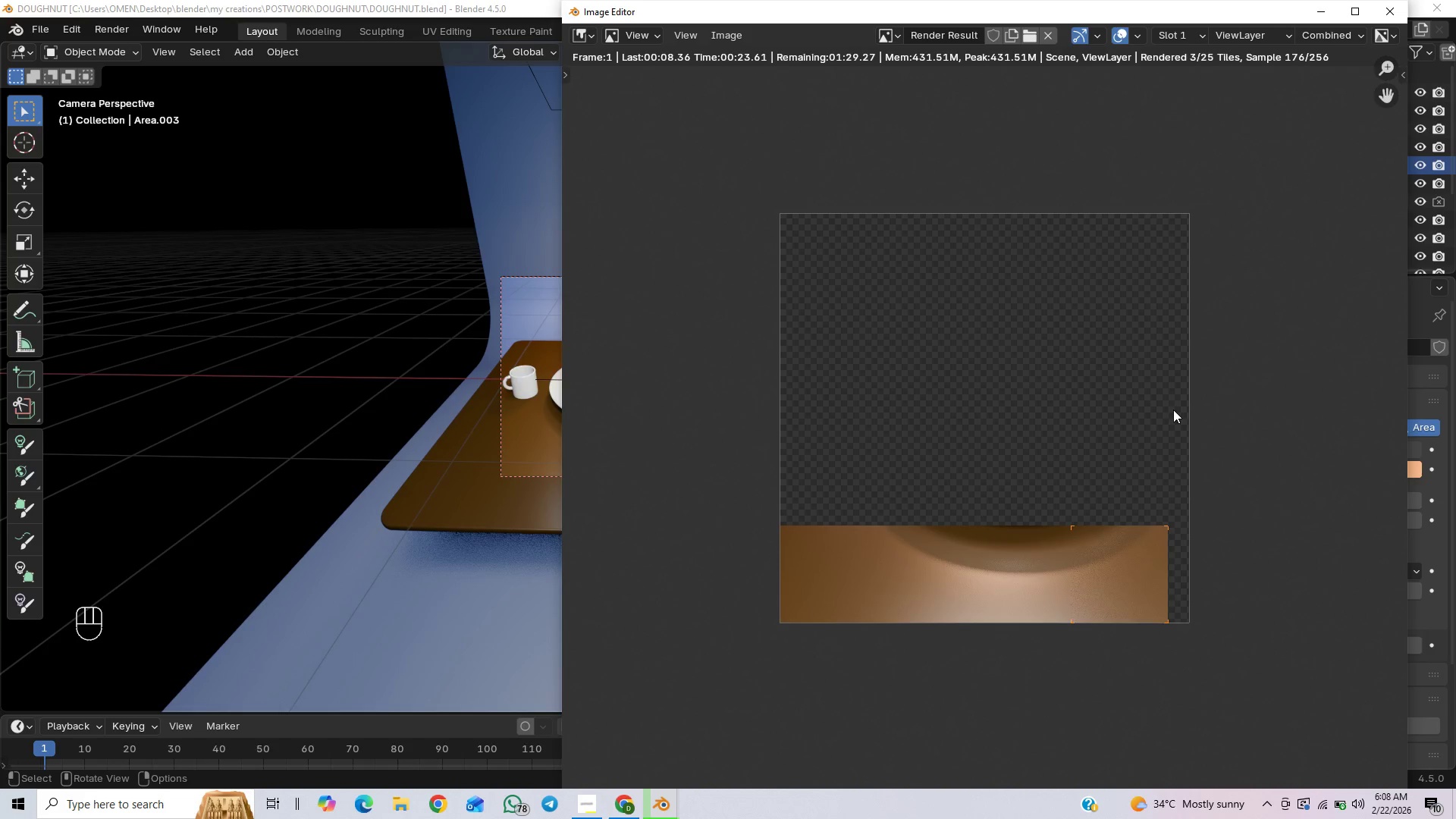 
wait(24.7)
 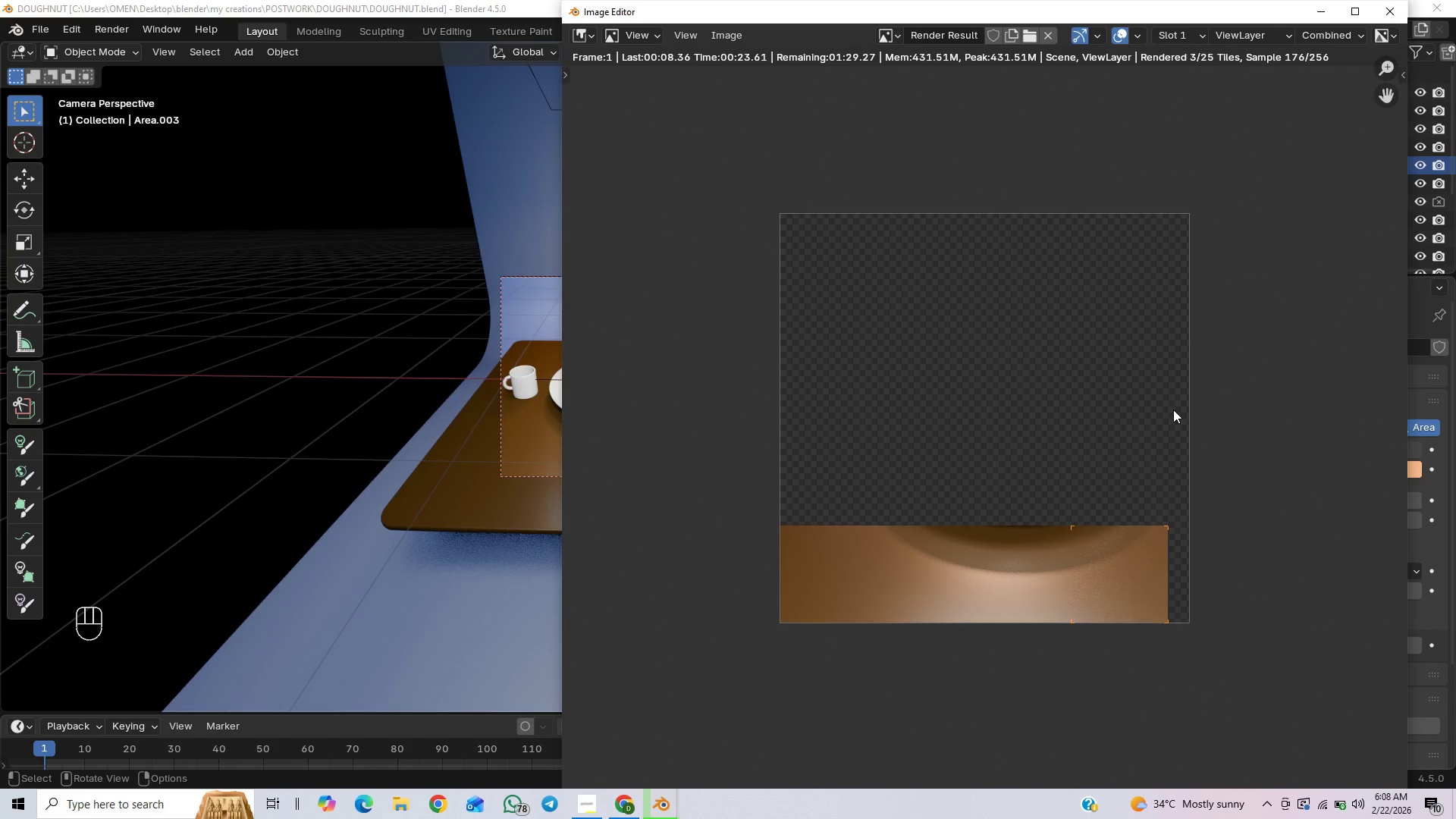 
mouse_move([1334, 781])
 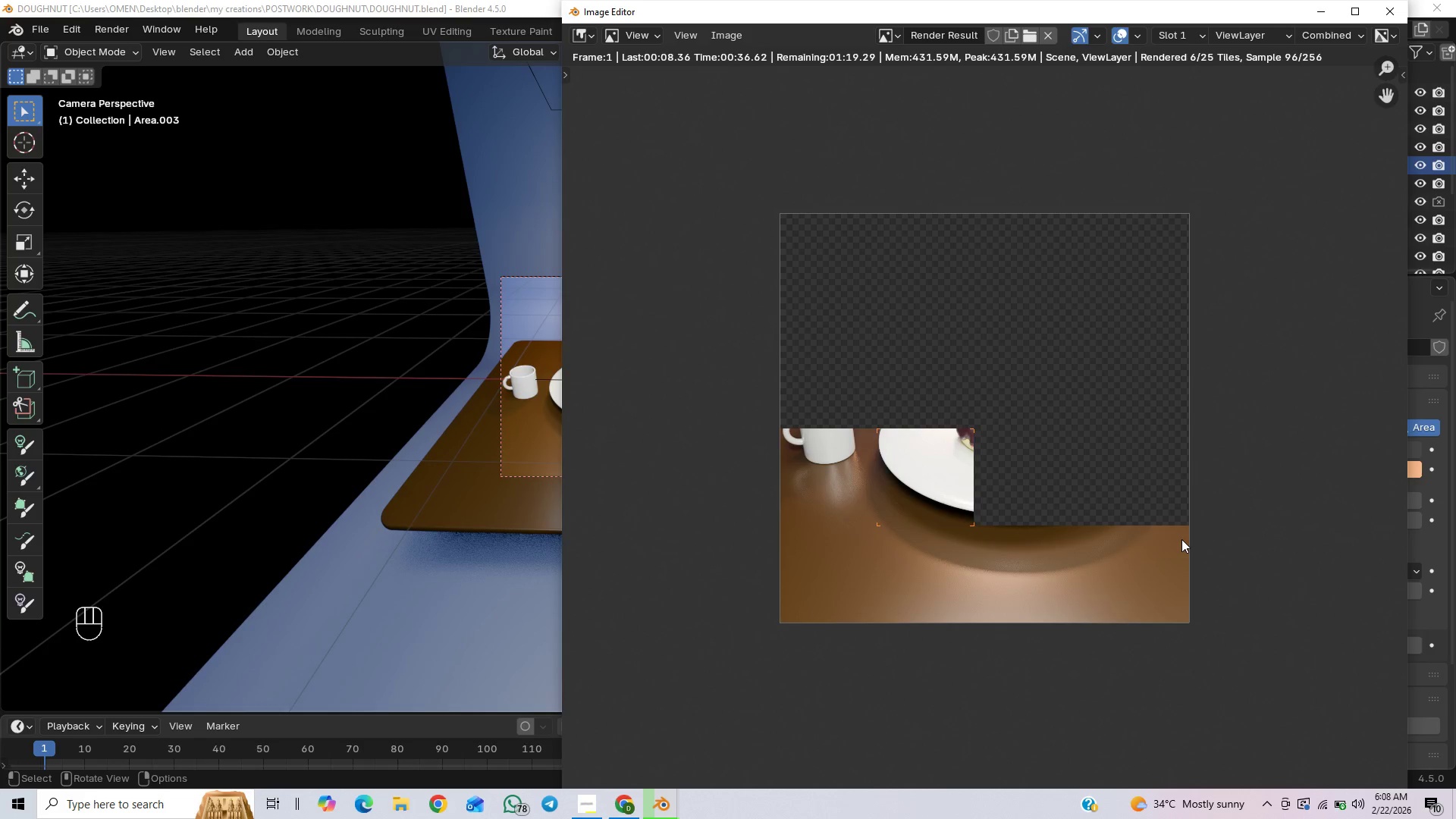 
wait(11.57)
 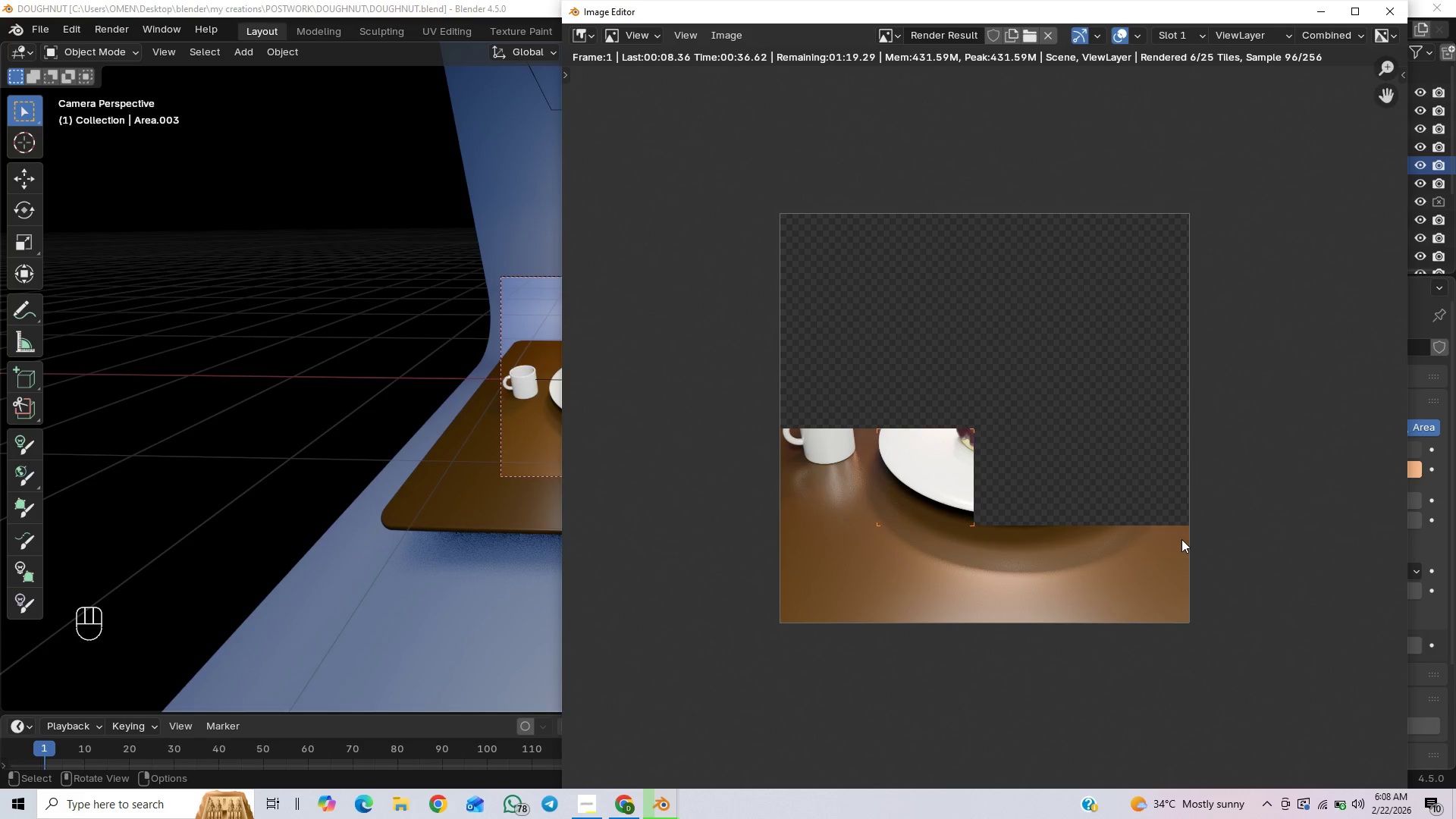 
scroll: coordinate [1234, 551], scroll_direction: up, amount: 6.0